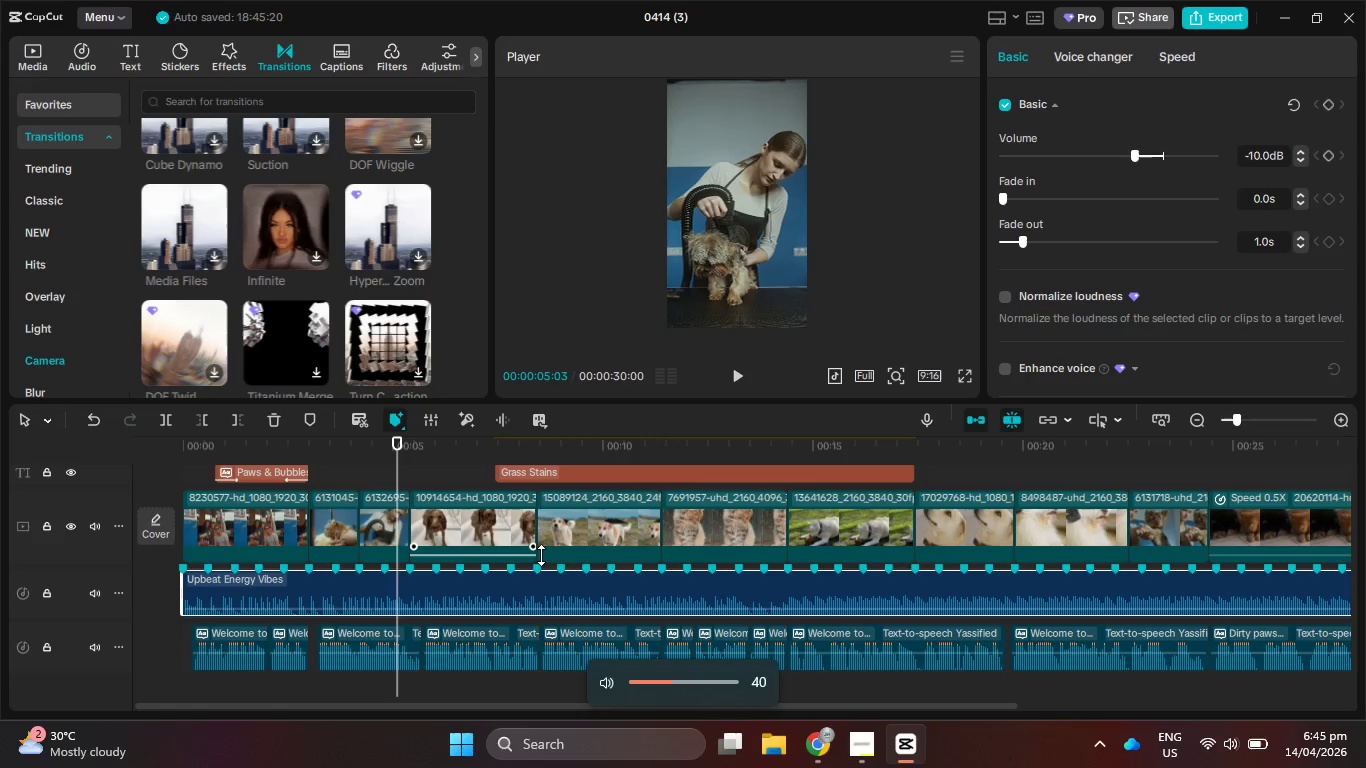 
key(VolumeUp)
 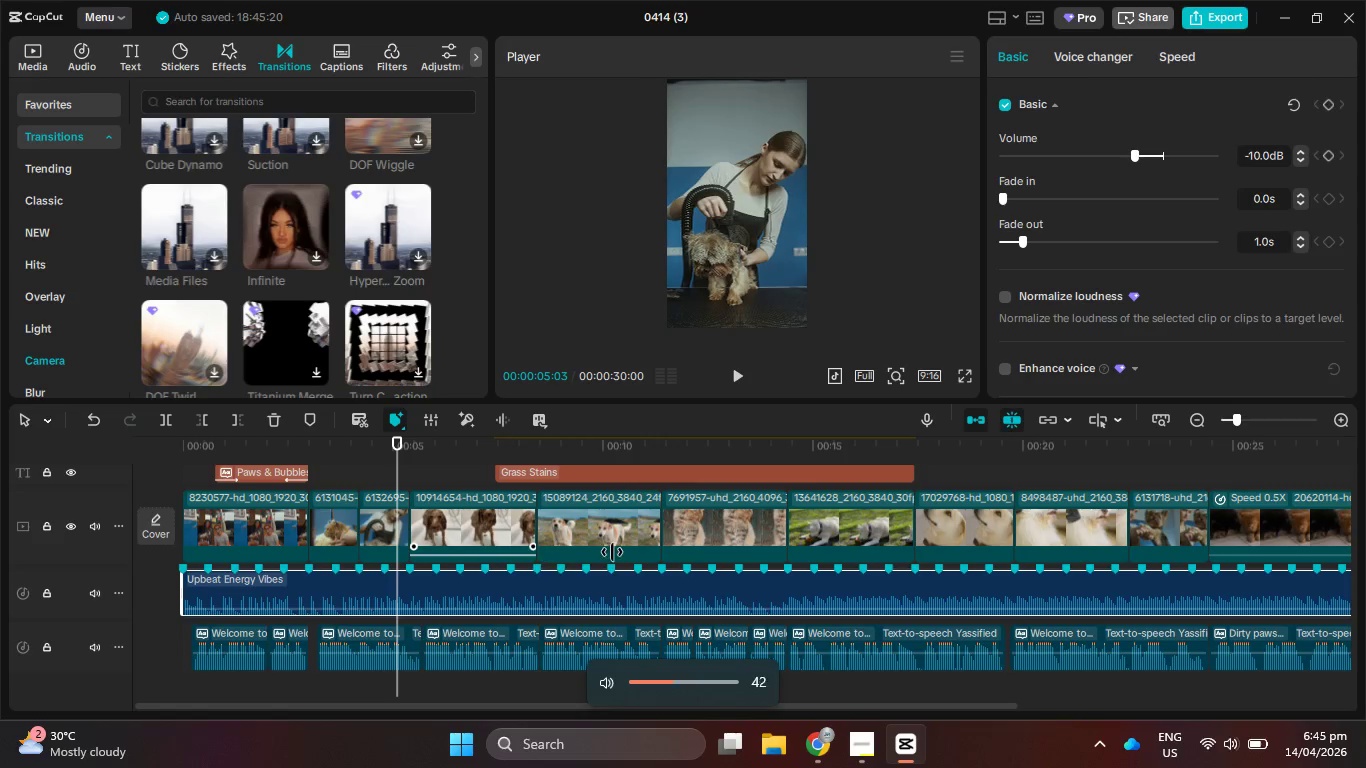 
key(VolumeUp)
 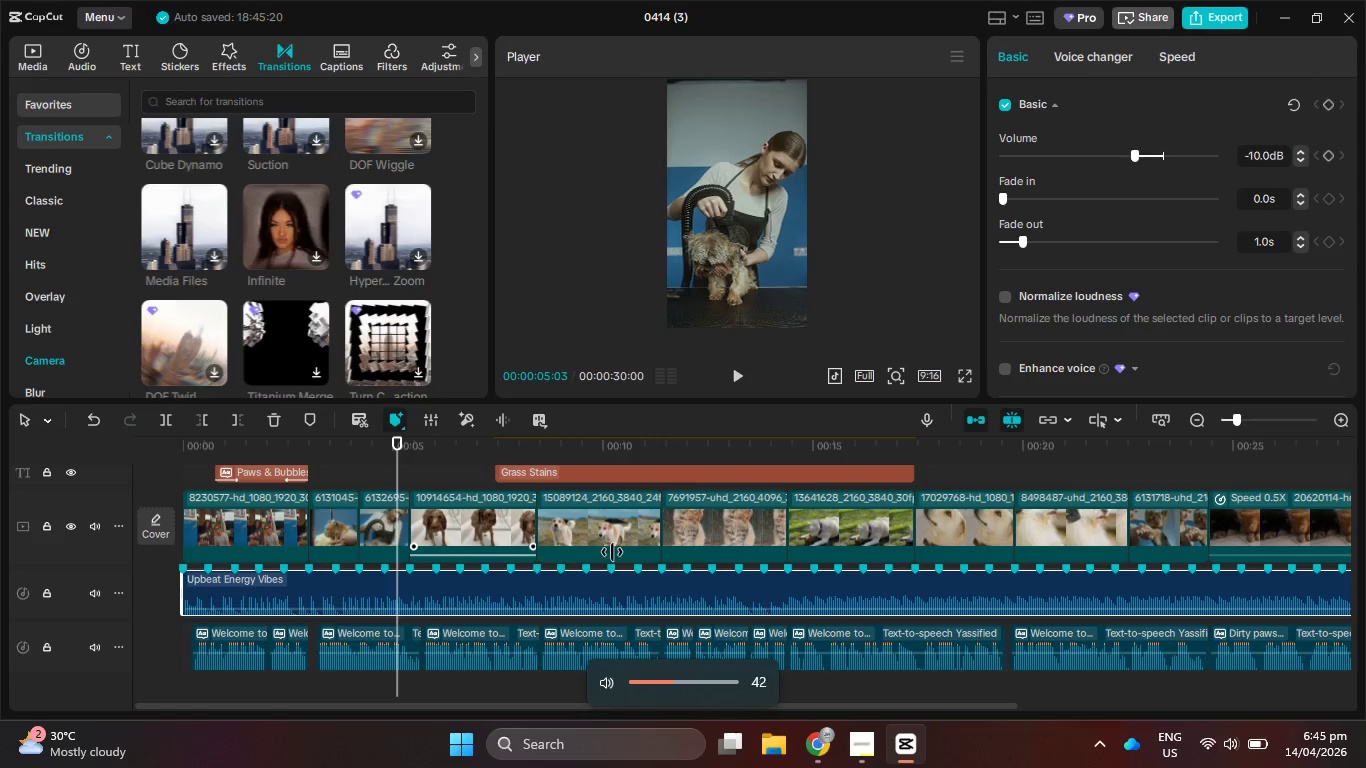 
key(VolumeUp)
 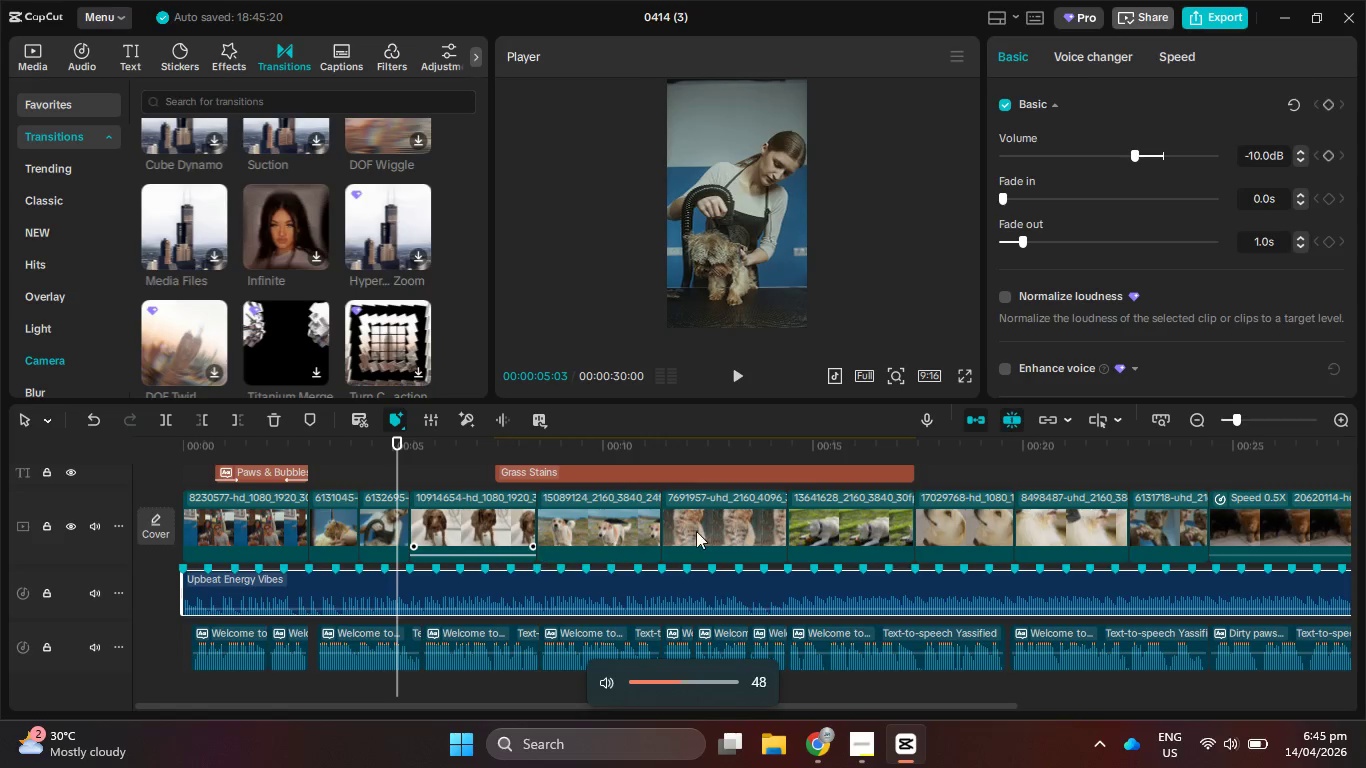 
key(VolumeUp)
 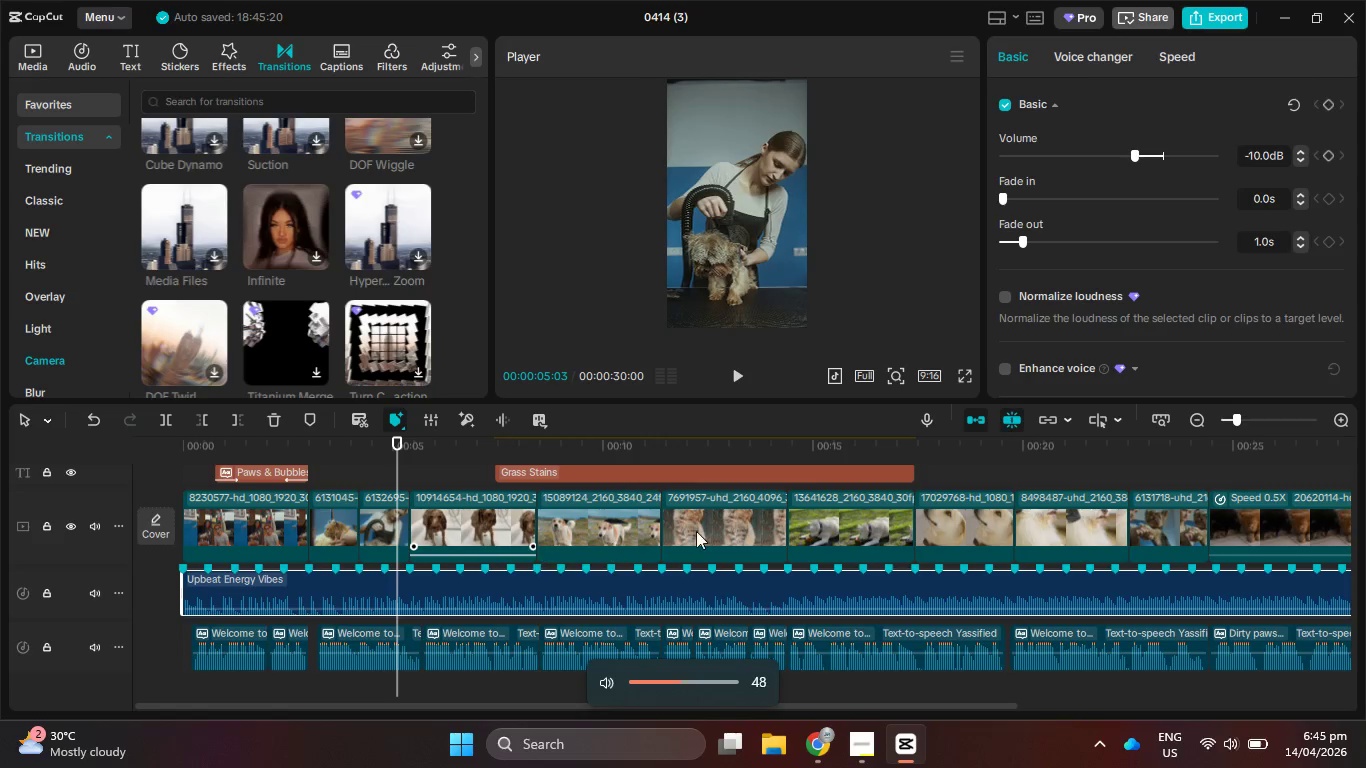 
key(VolumeUp)
 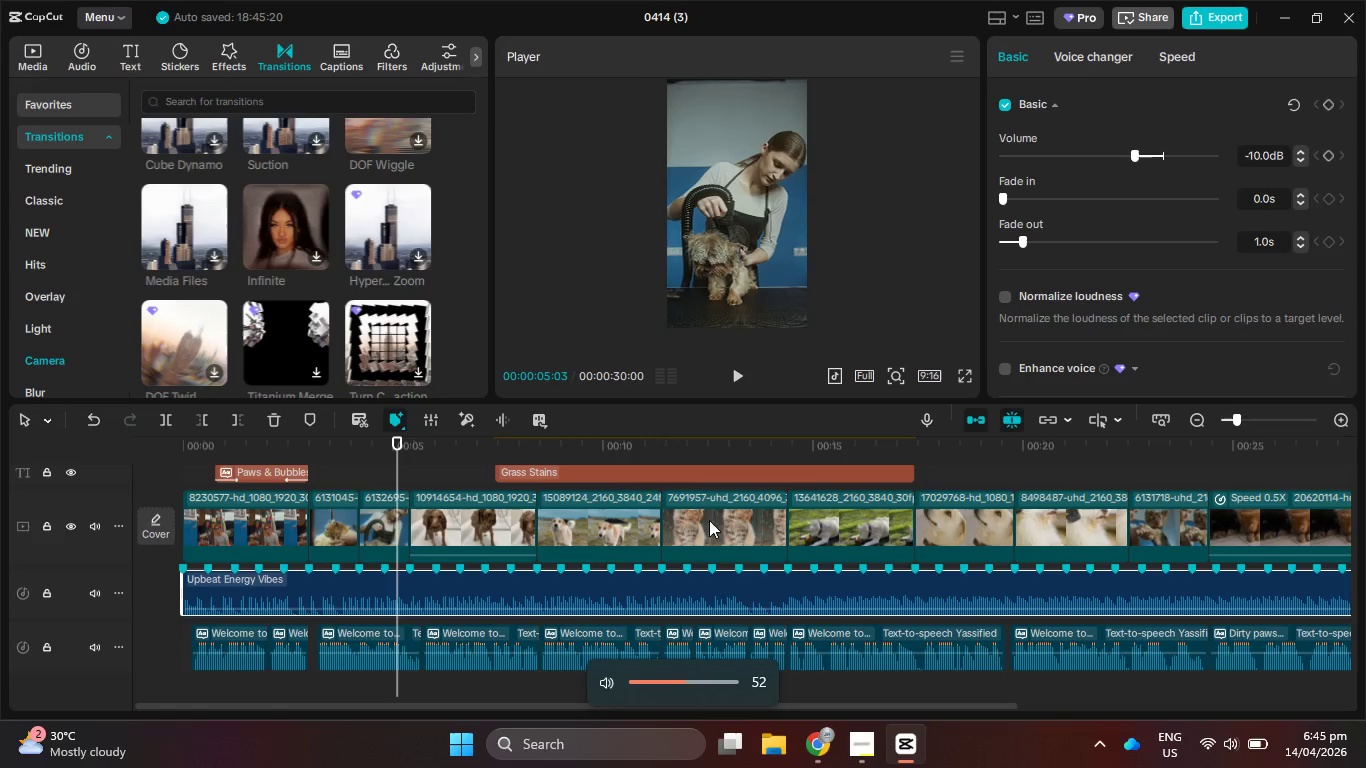 
key(VolumeUp)
 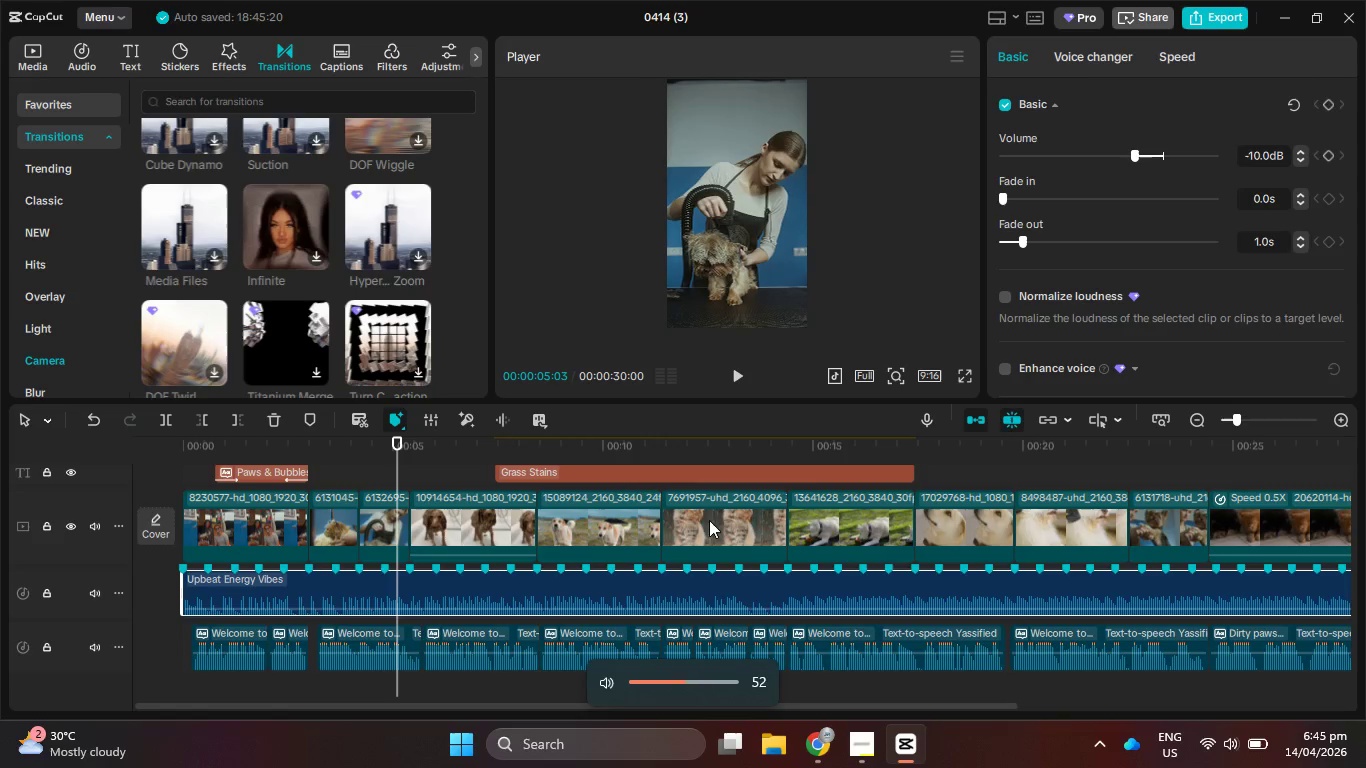 
key(VolumeUp)
 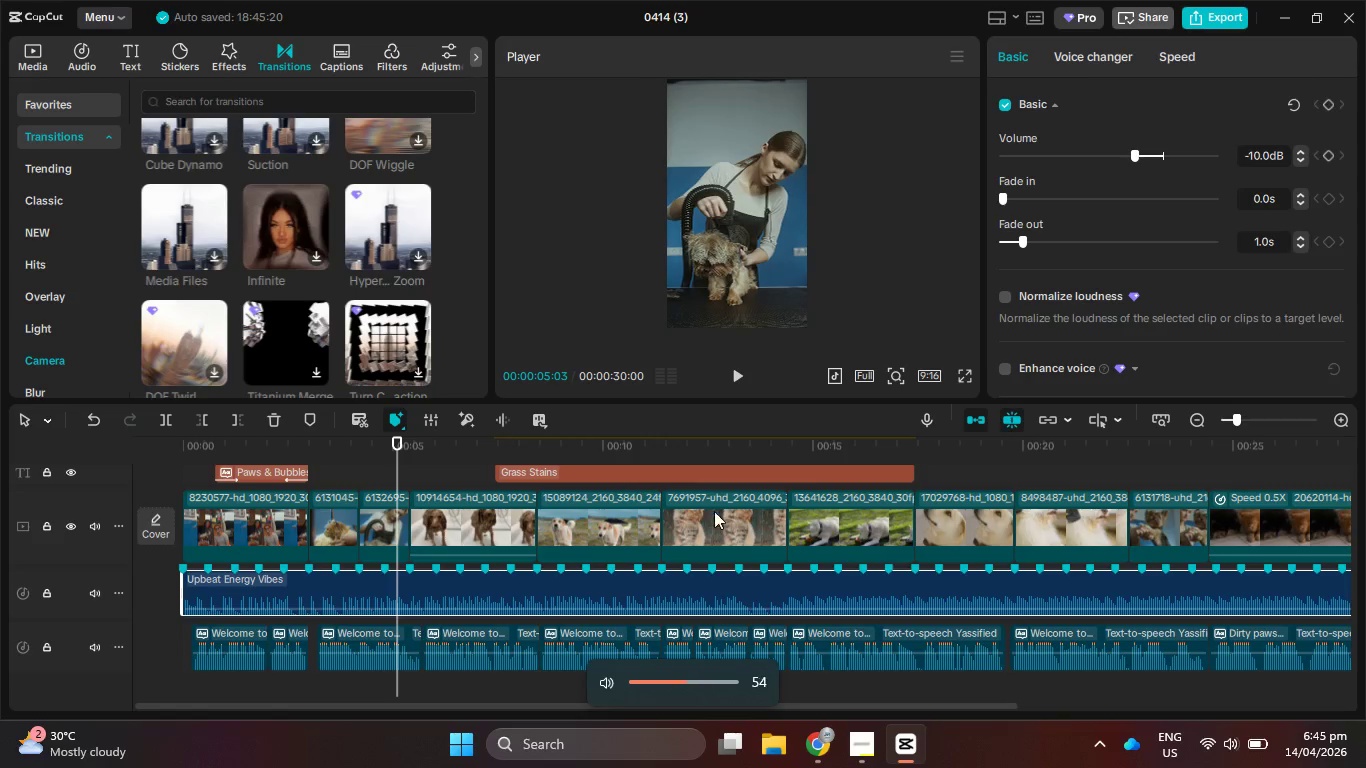 
key(VolumeUp)
 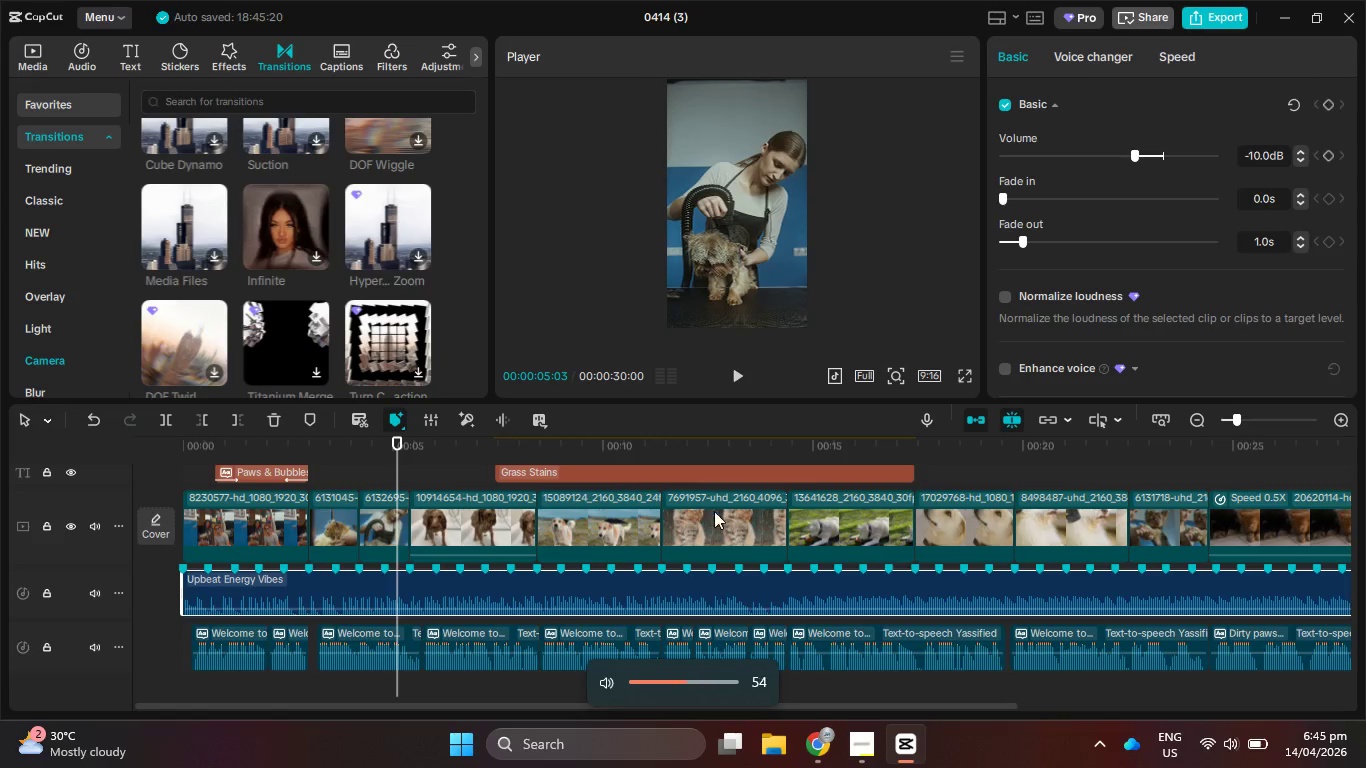 
key(VolumeUp)
 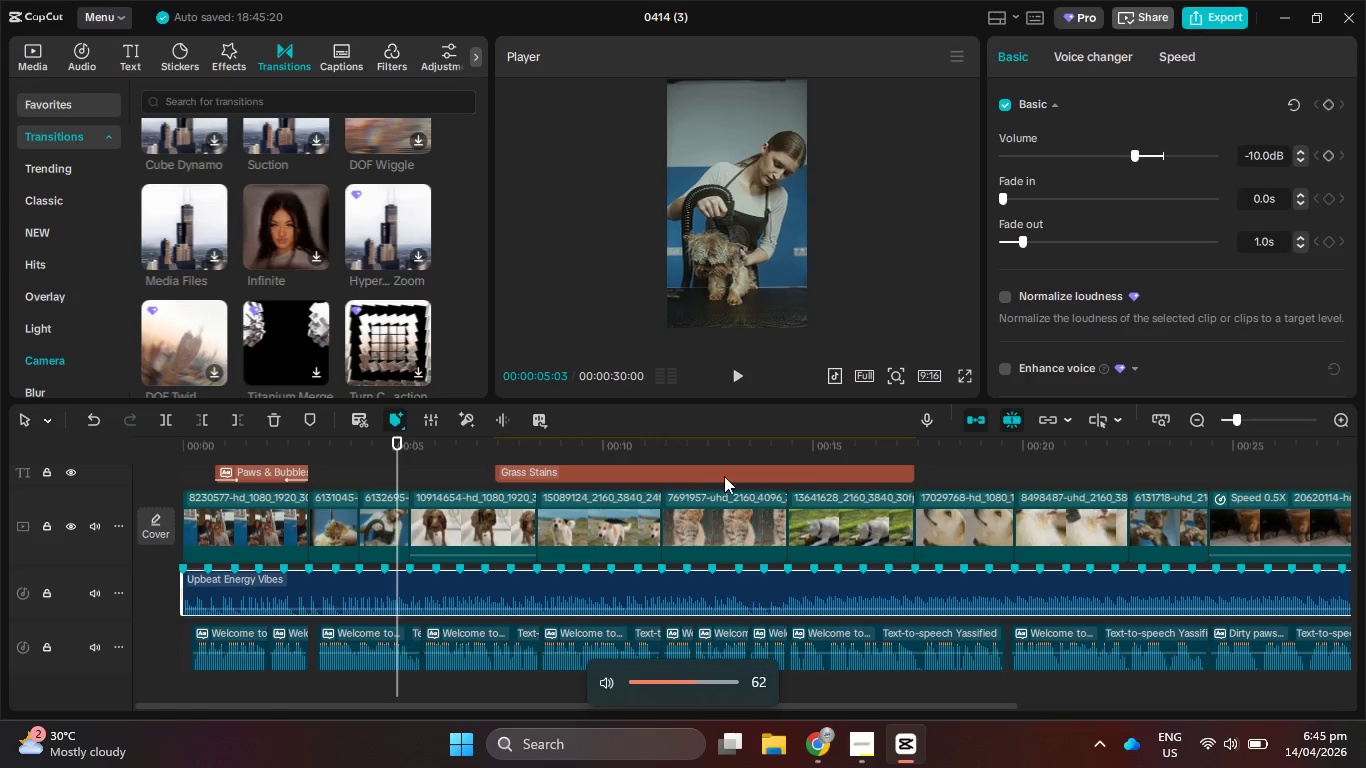 
hold_key(key=VolumeUp, duration=0.36)
 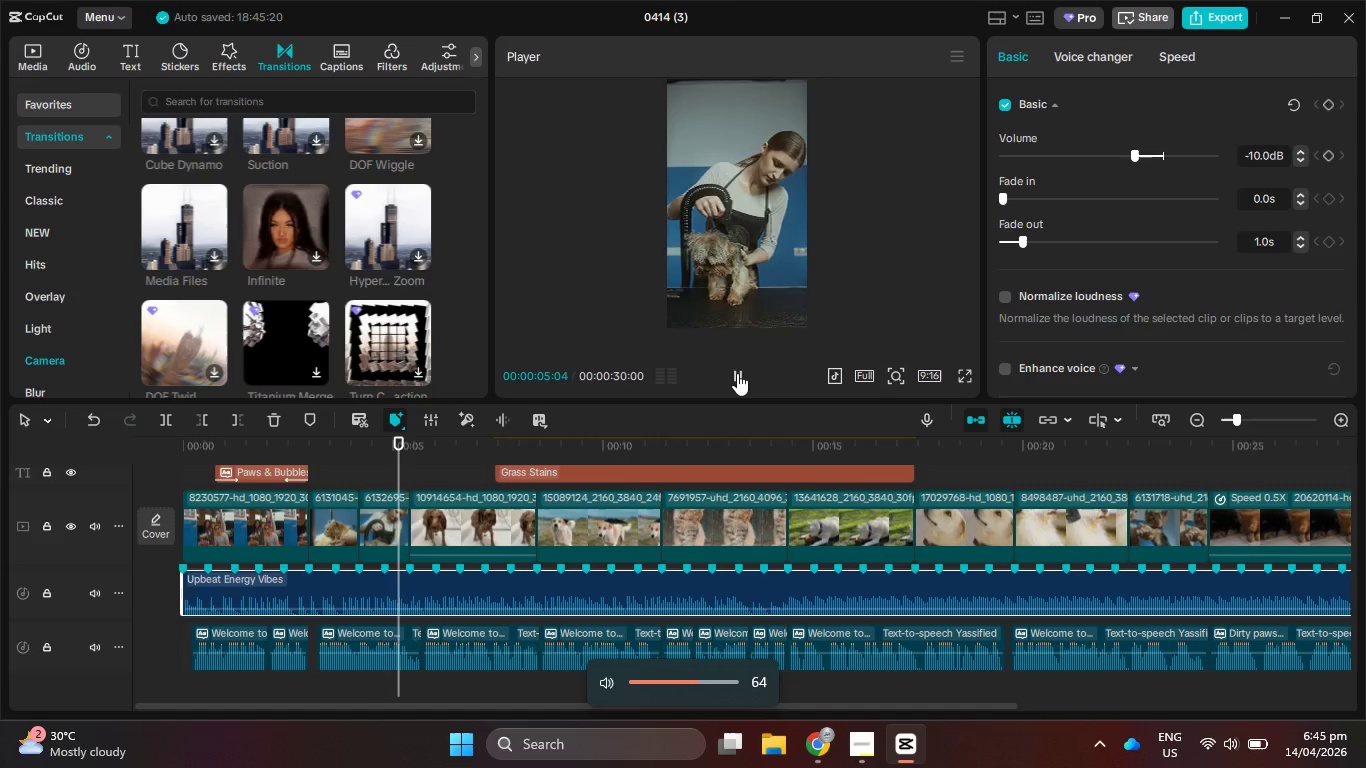 
hold_key(key=VolumeUp, duration=4.81)
 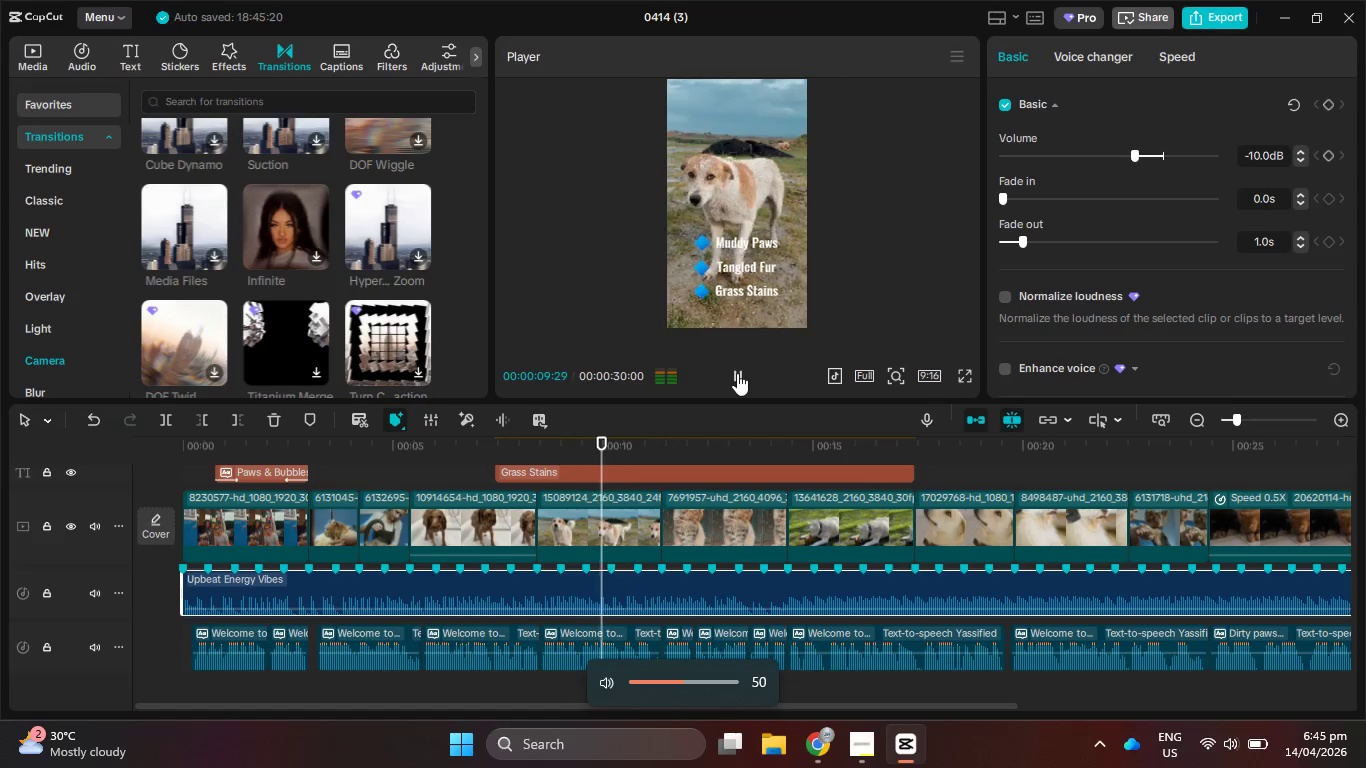 
left_click([737, 373])
 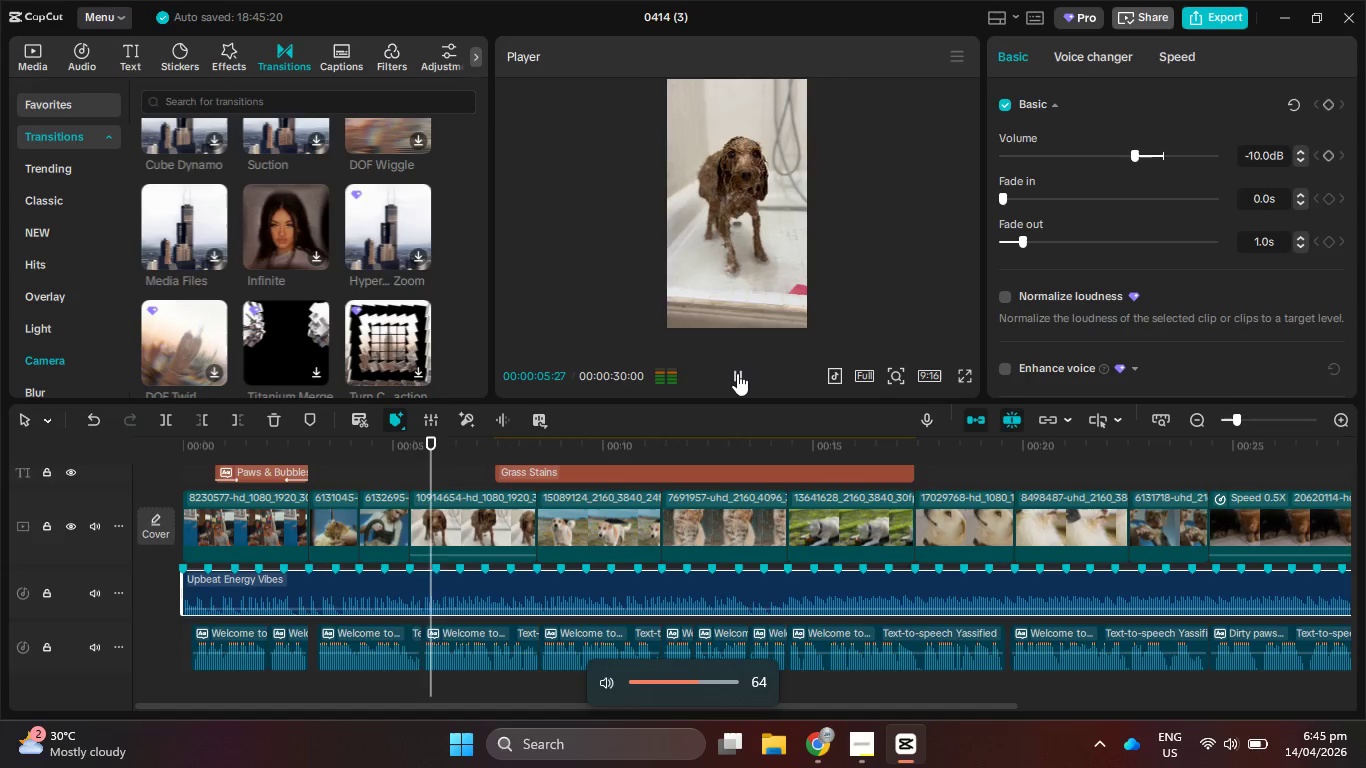 
key(VolumeDown)
 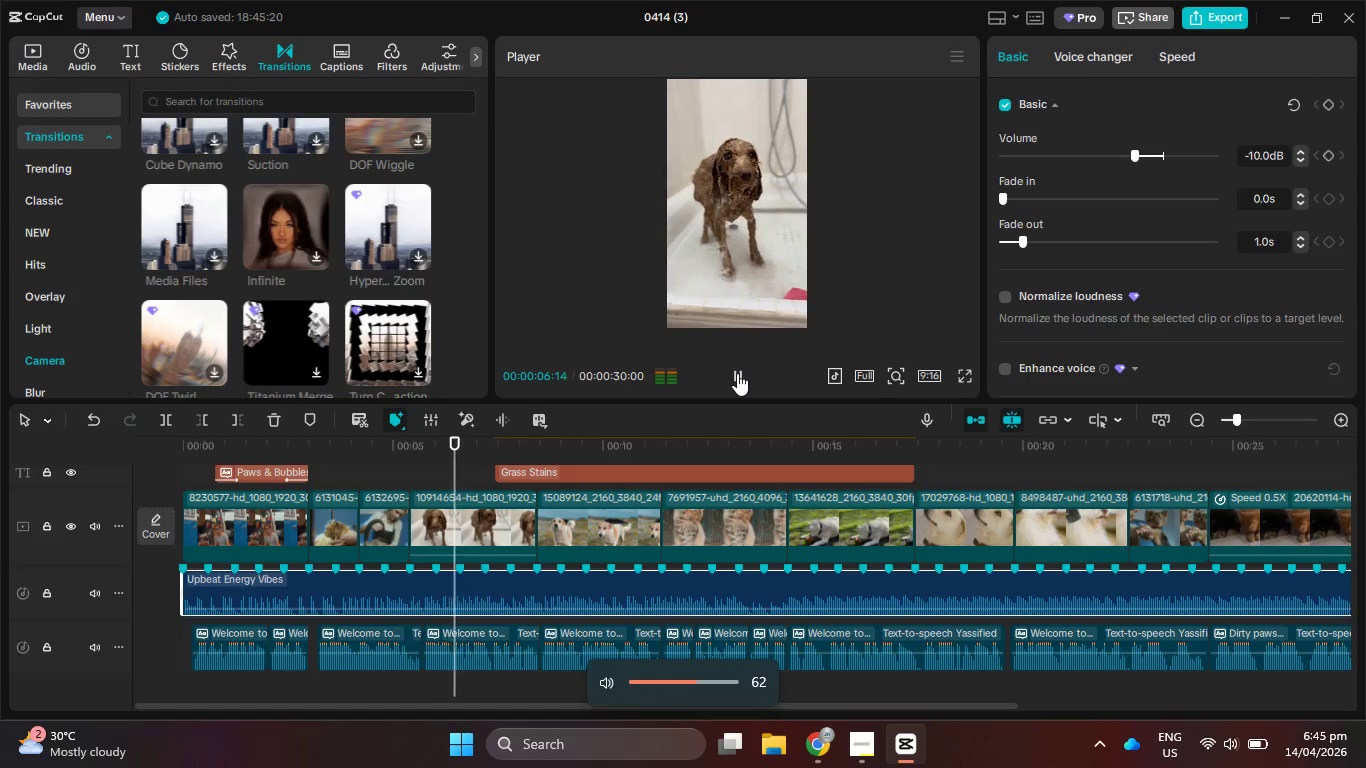 
hold_key(key=VolumeDown, duration=0.52)
 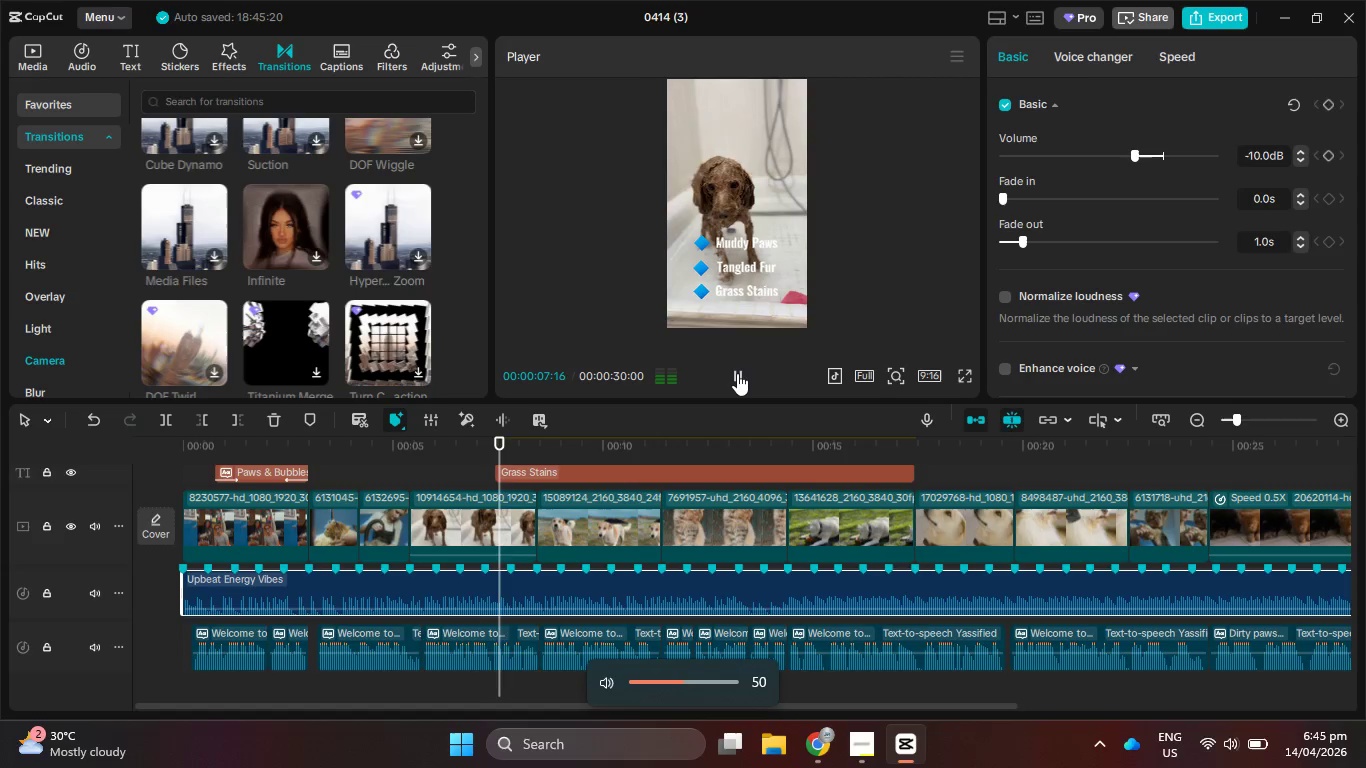 
key(VolumeDown)
 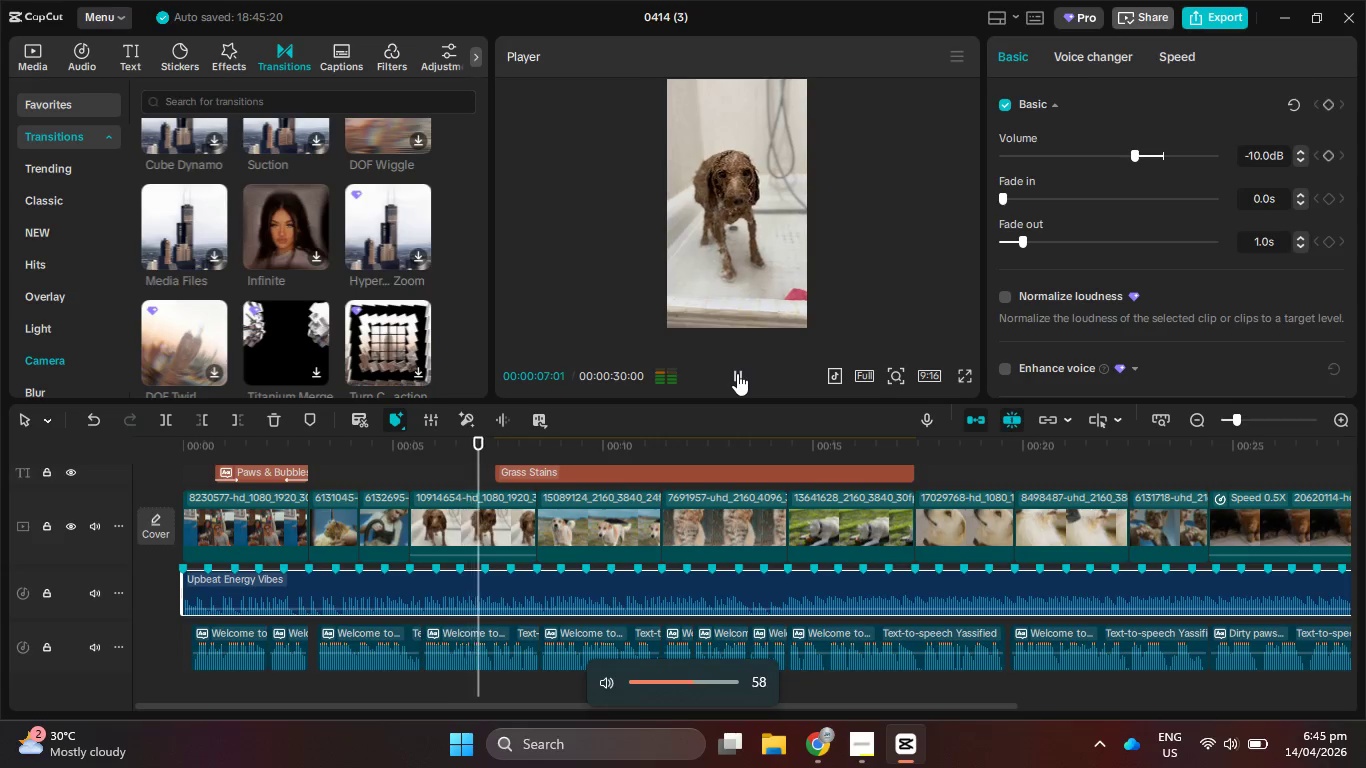 
key(VolumeDown)
 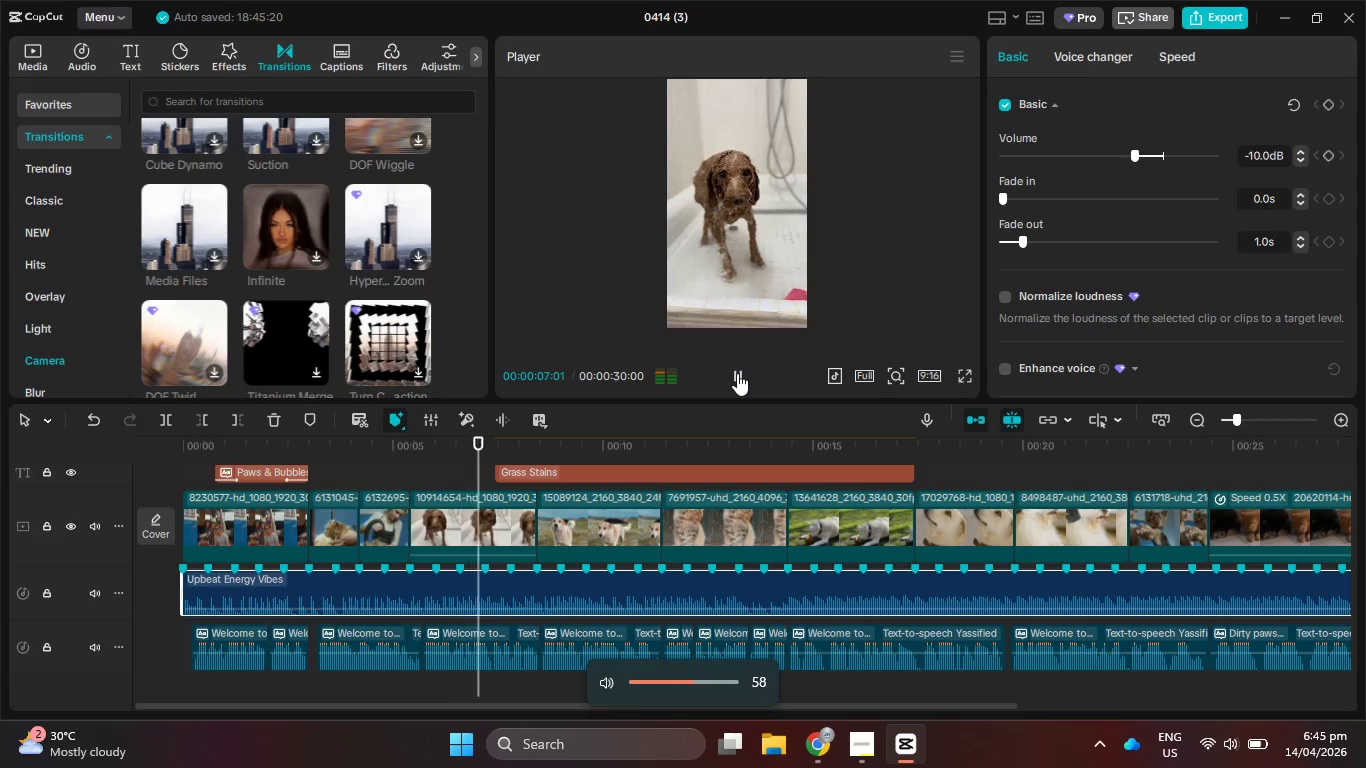 
key(VolumeDown)
 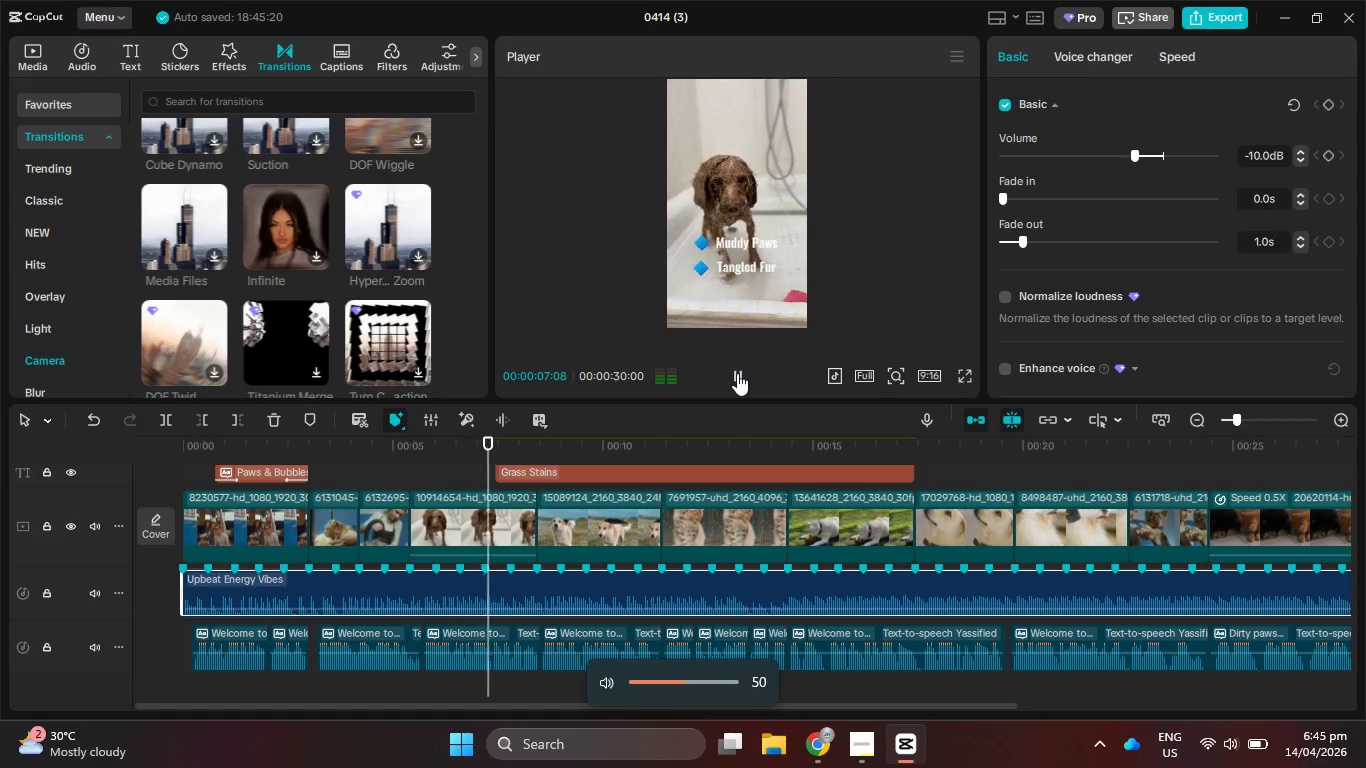 
hold_key(key=VolumeDown, duration=0.53)
 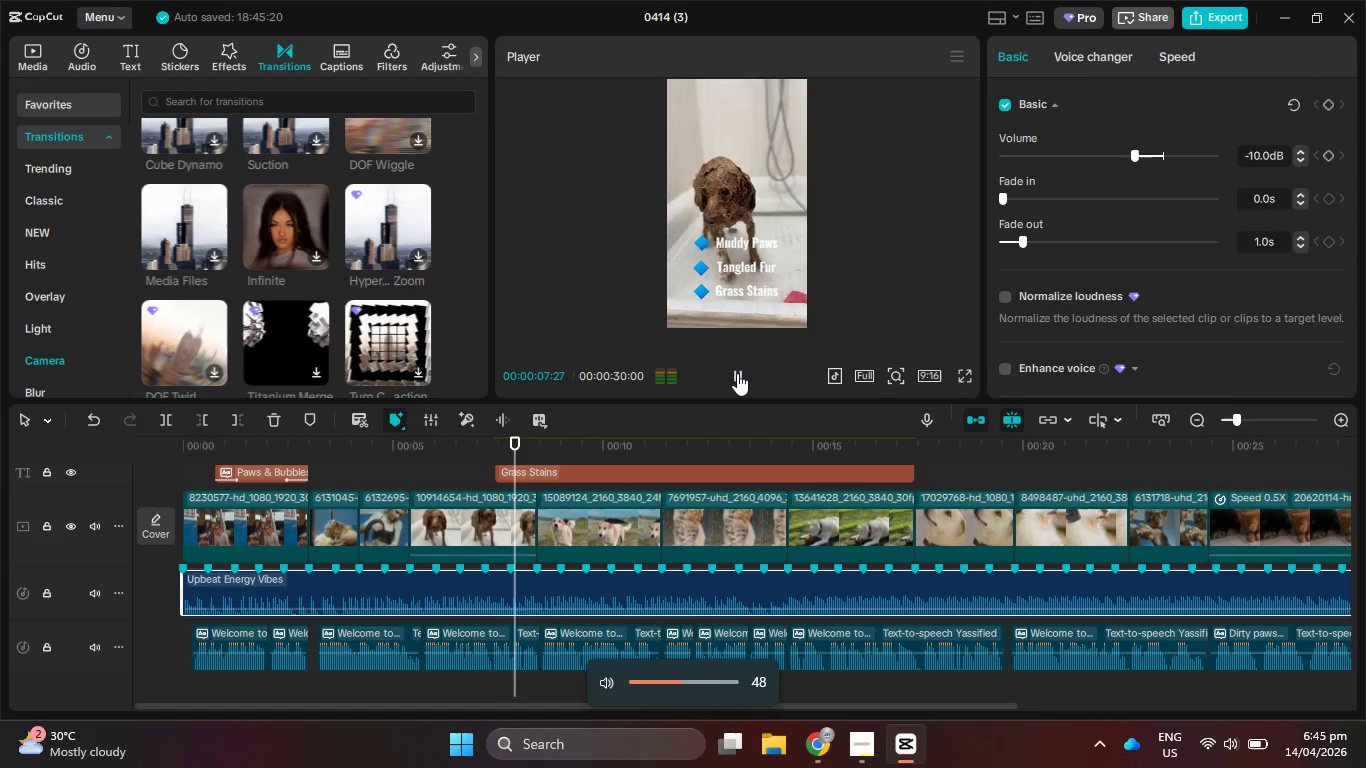 
key(VolumeDown)
 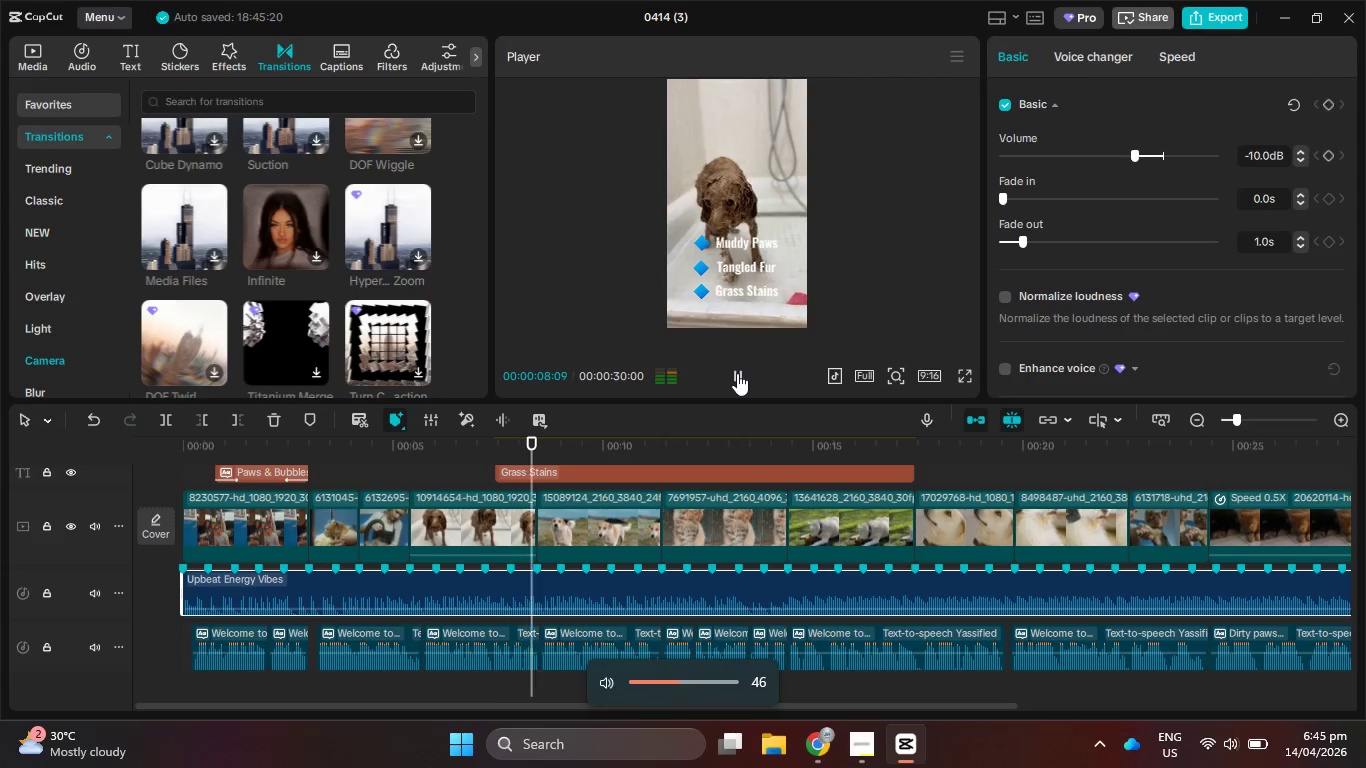 
key(VolumeDown)
 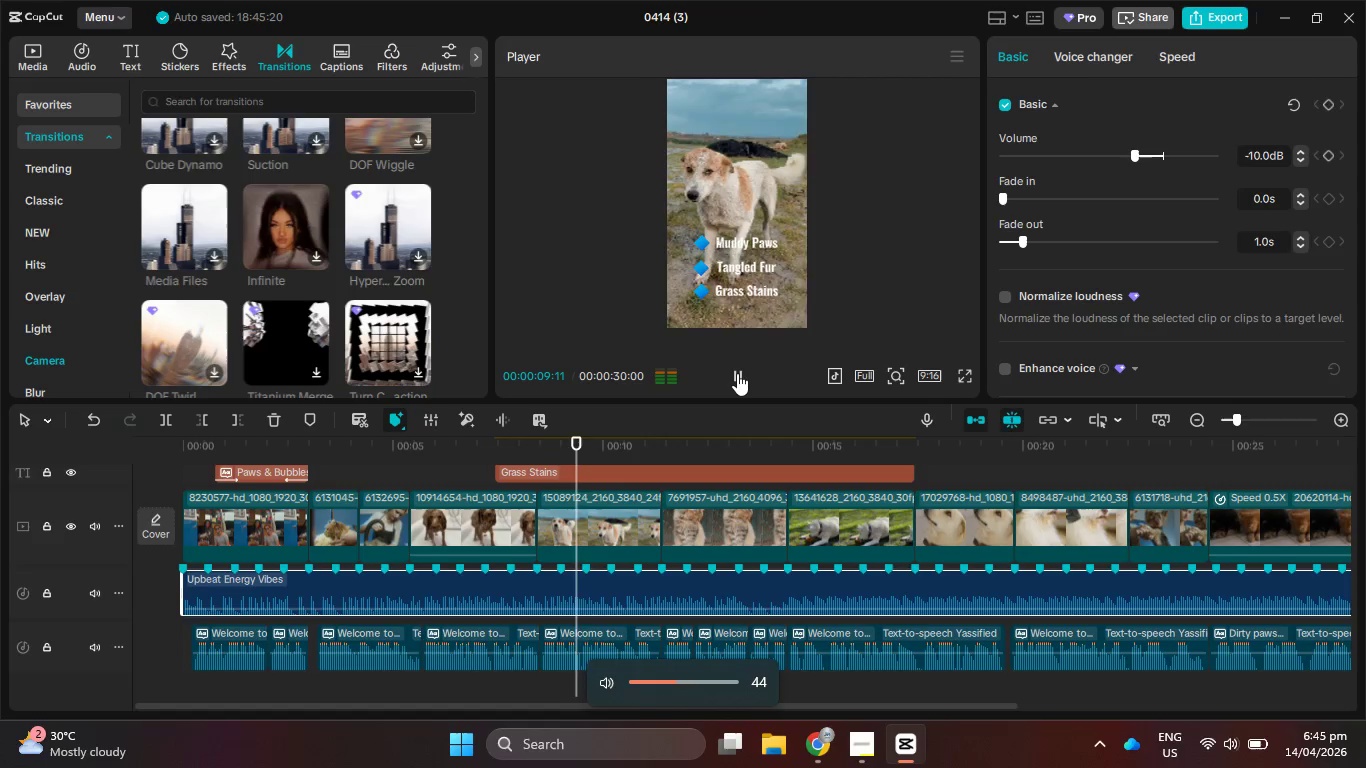 
key(VolumeUp)
 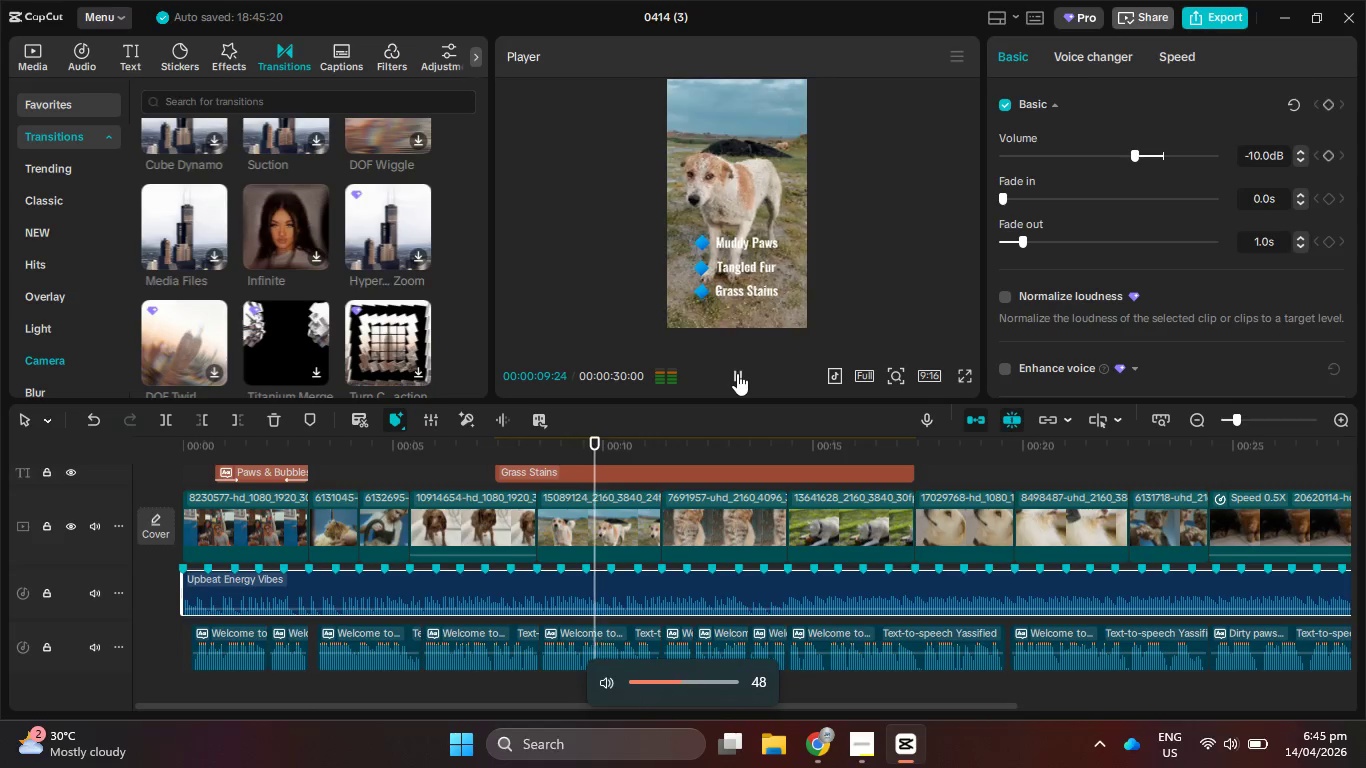 
key(VolumeUp)
 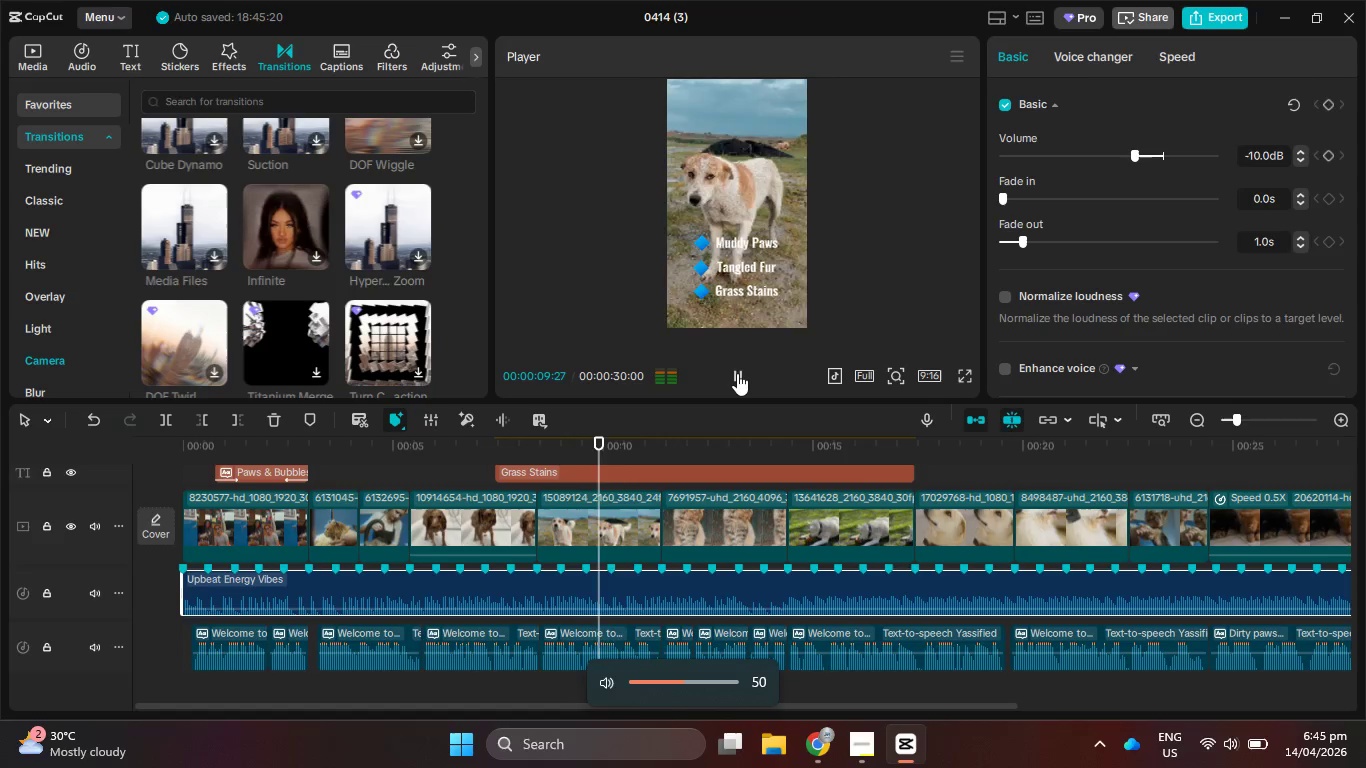 
key(VolumeUp)
 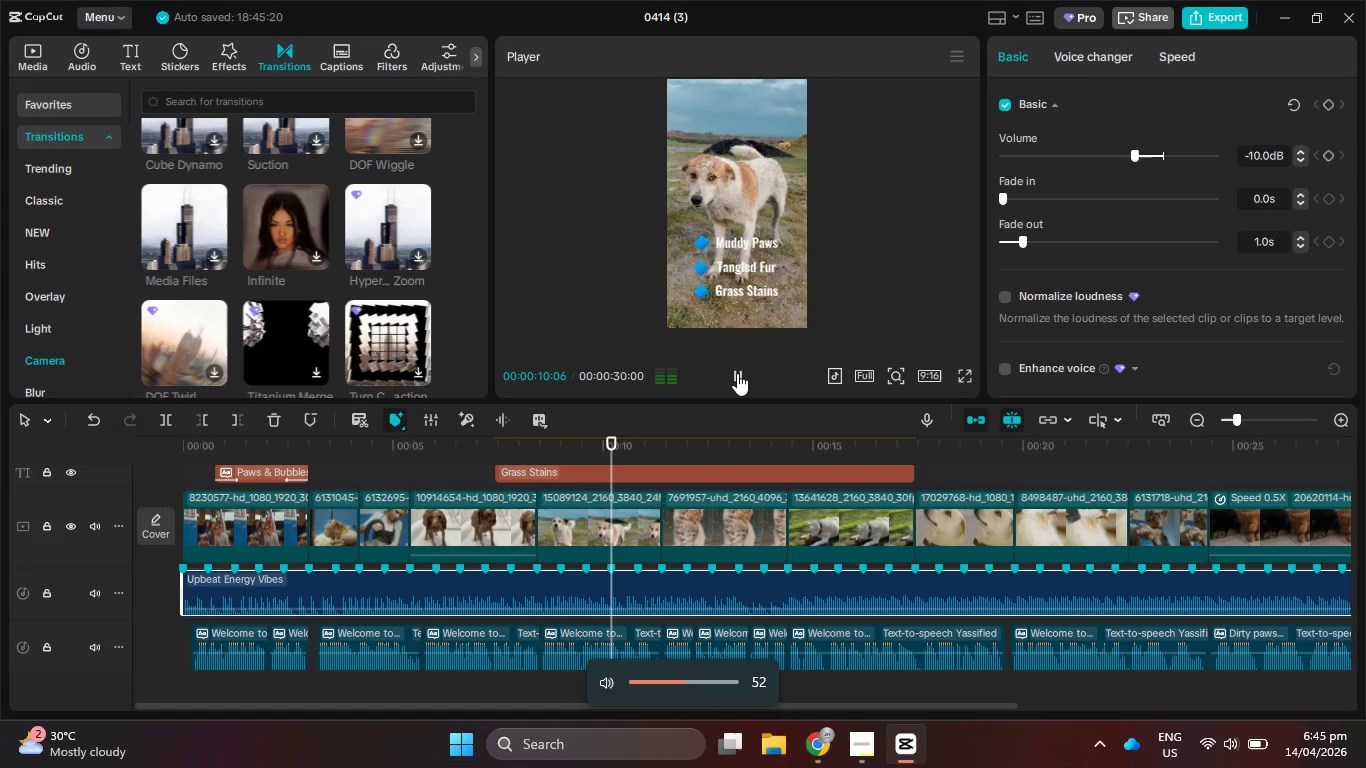 
key(VolumeUp)
 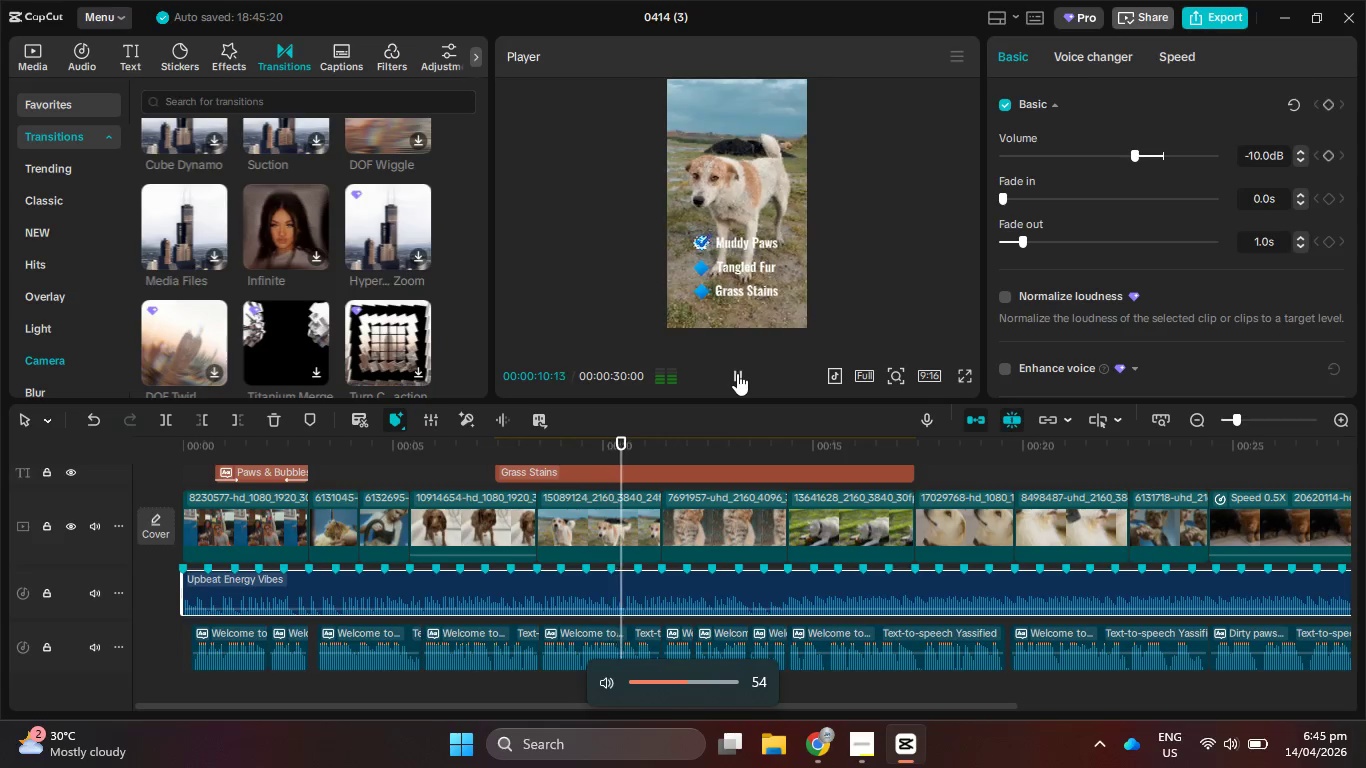 
key(VolumeUp)
 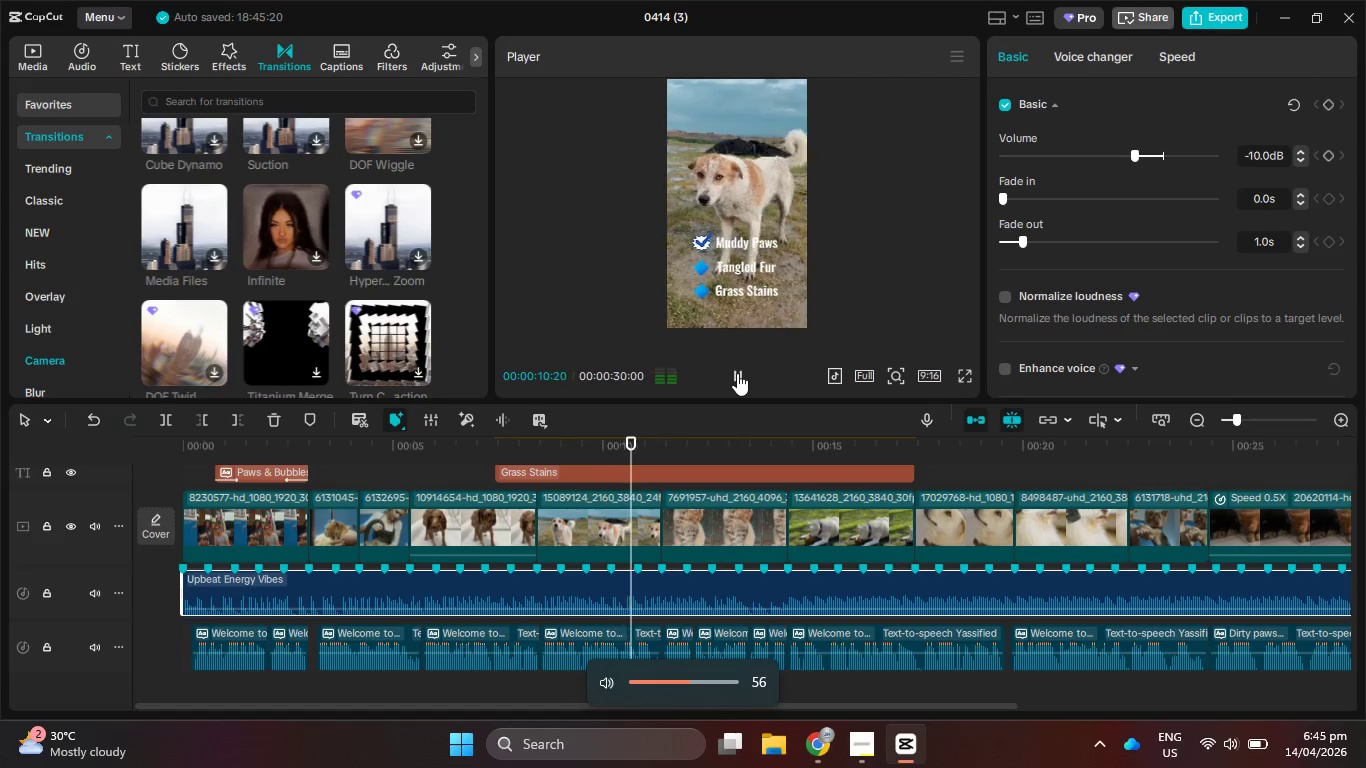 
key(VolumeUp)
 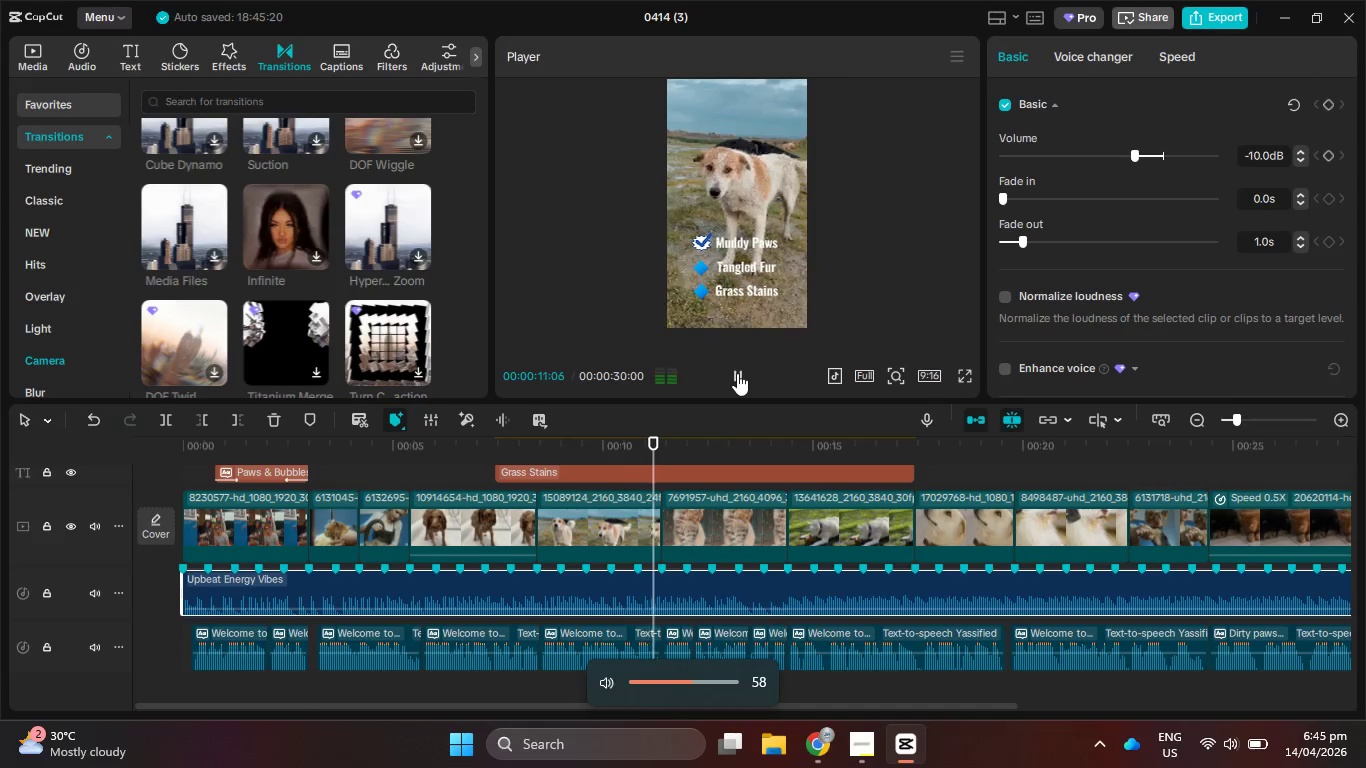 
key(VolumeDown)
 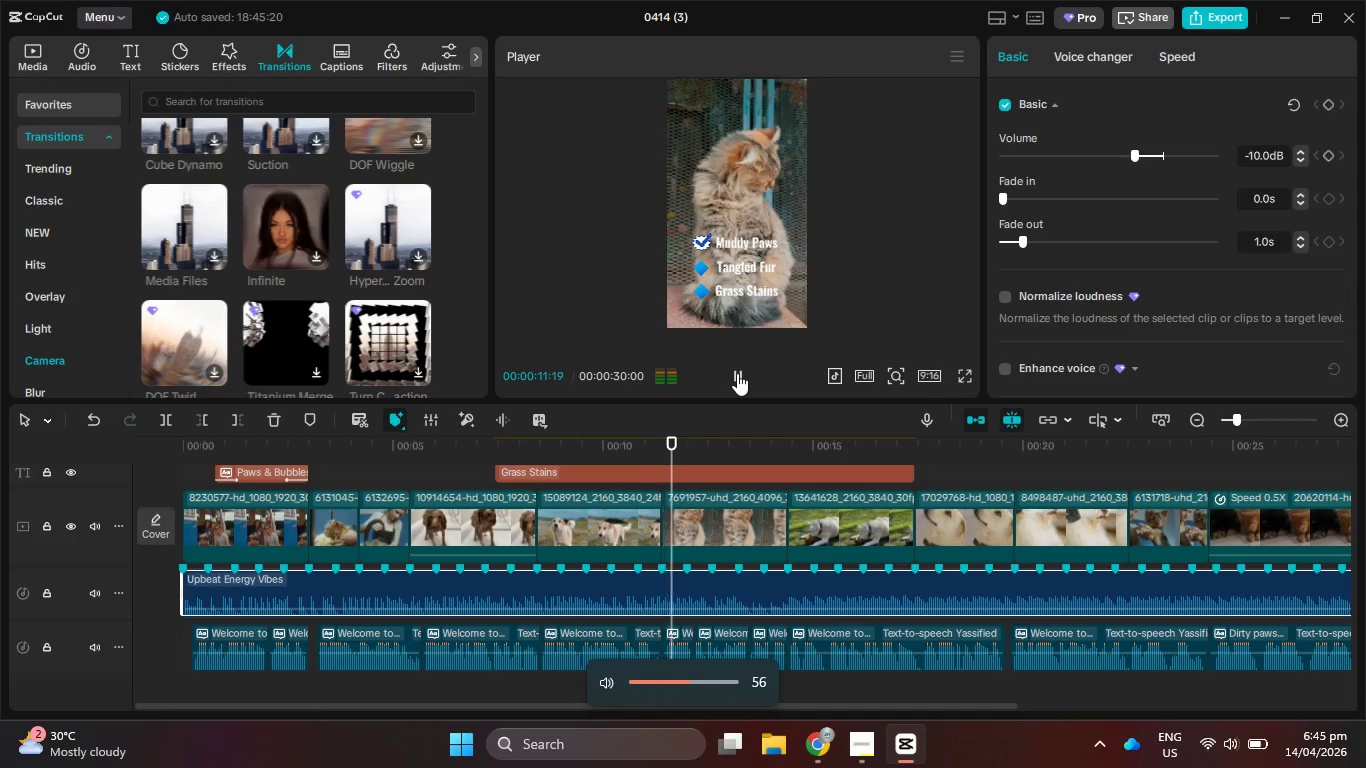 
key(VolumeDown)
 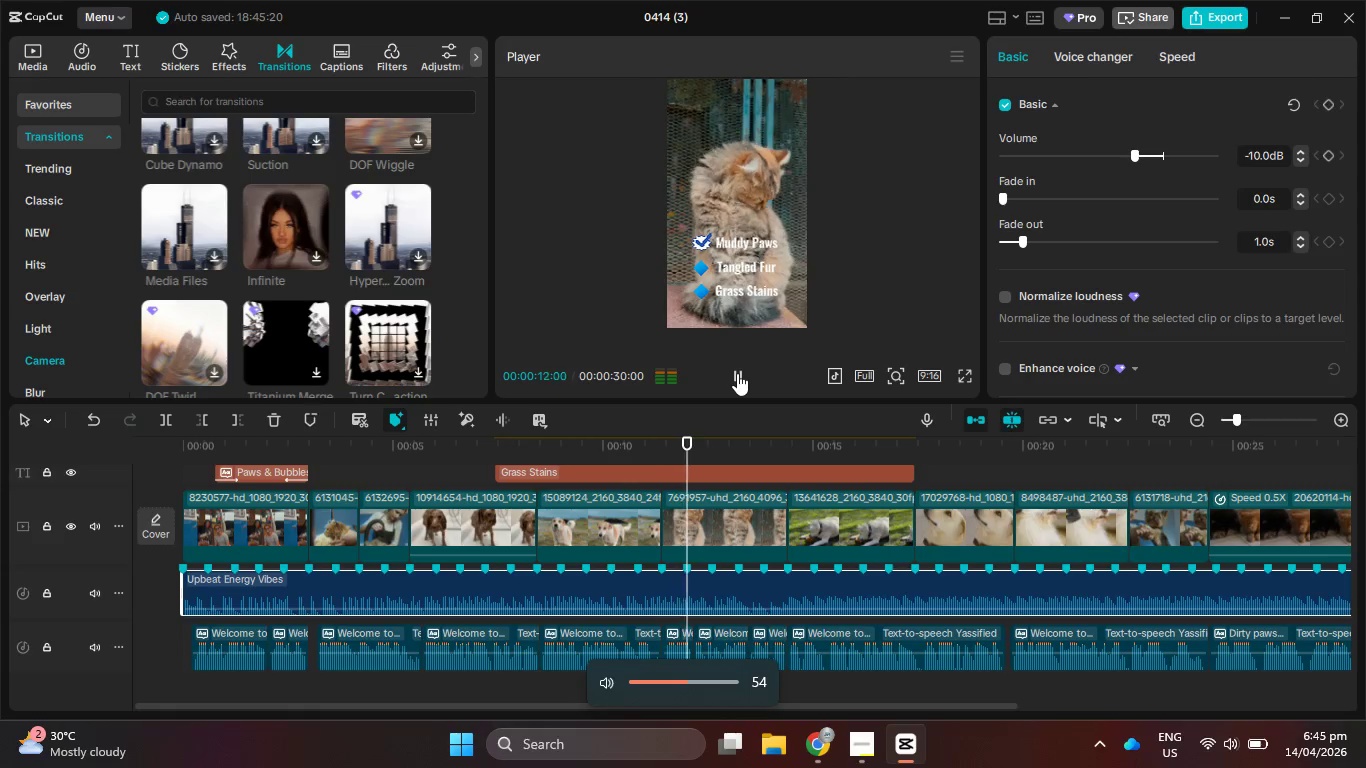 
key(VolumeDown)
 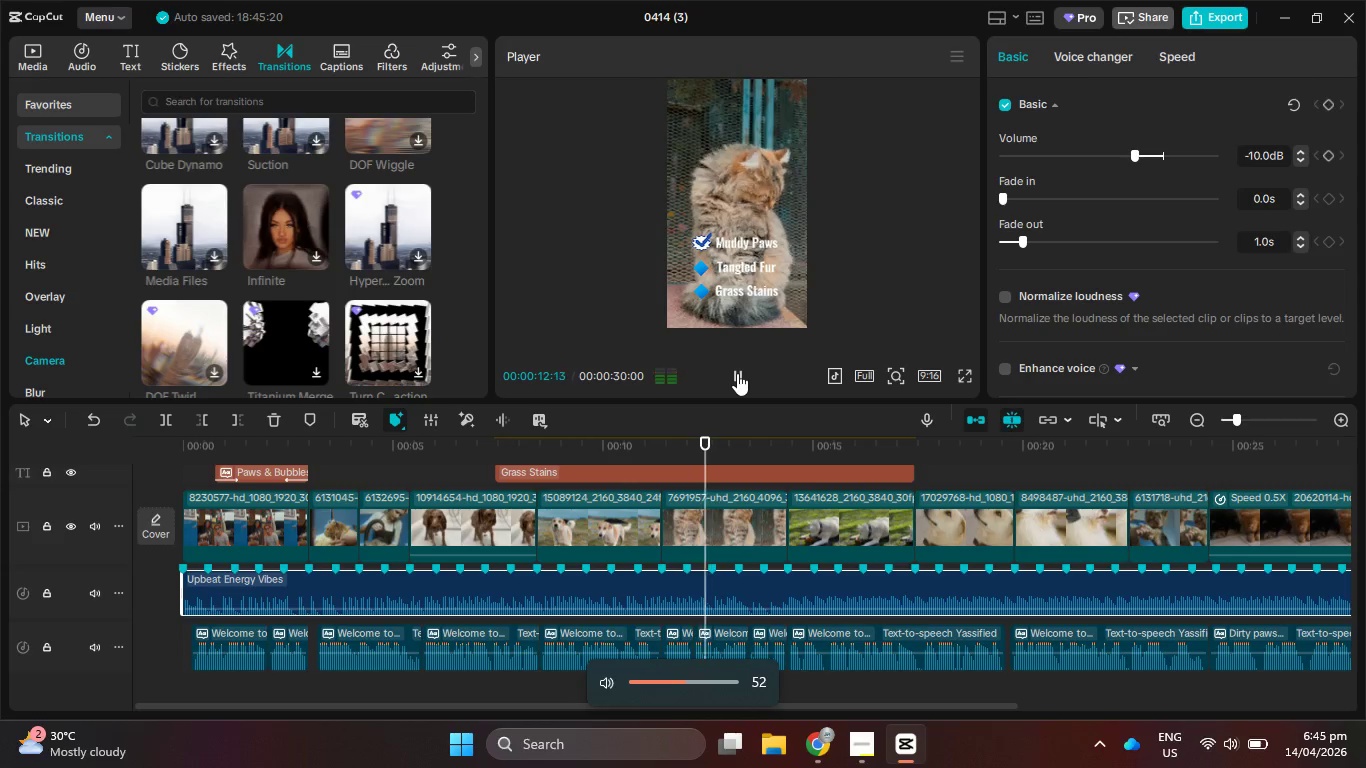 
key(VolumeDown)
 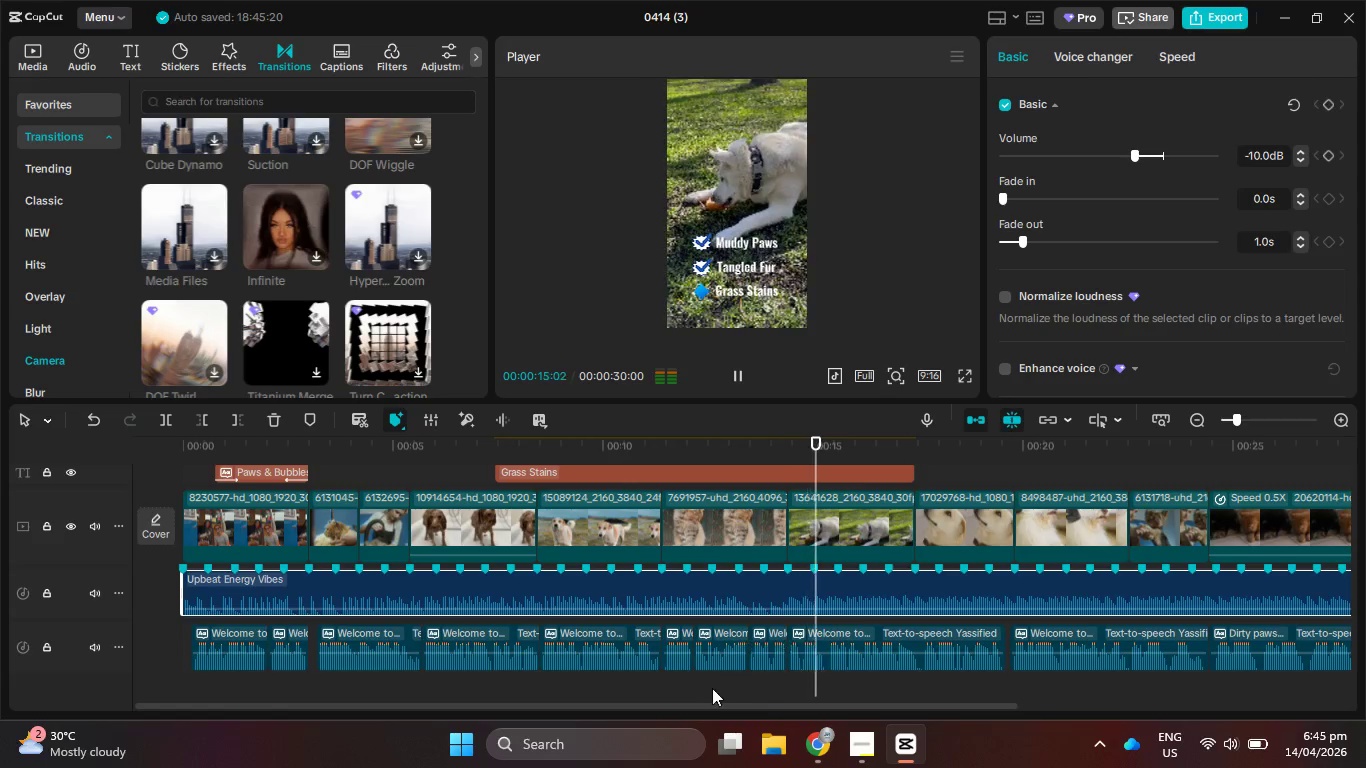 
left_click_drag(start_coordinate=[691, 708], to_coordinate=[883, 595])
 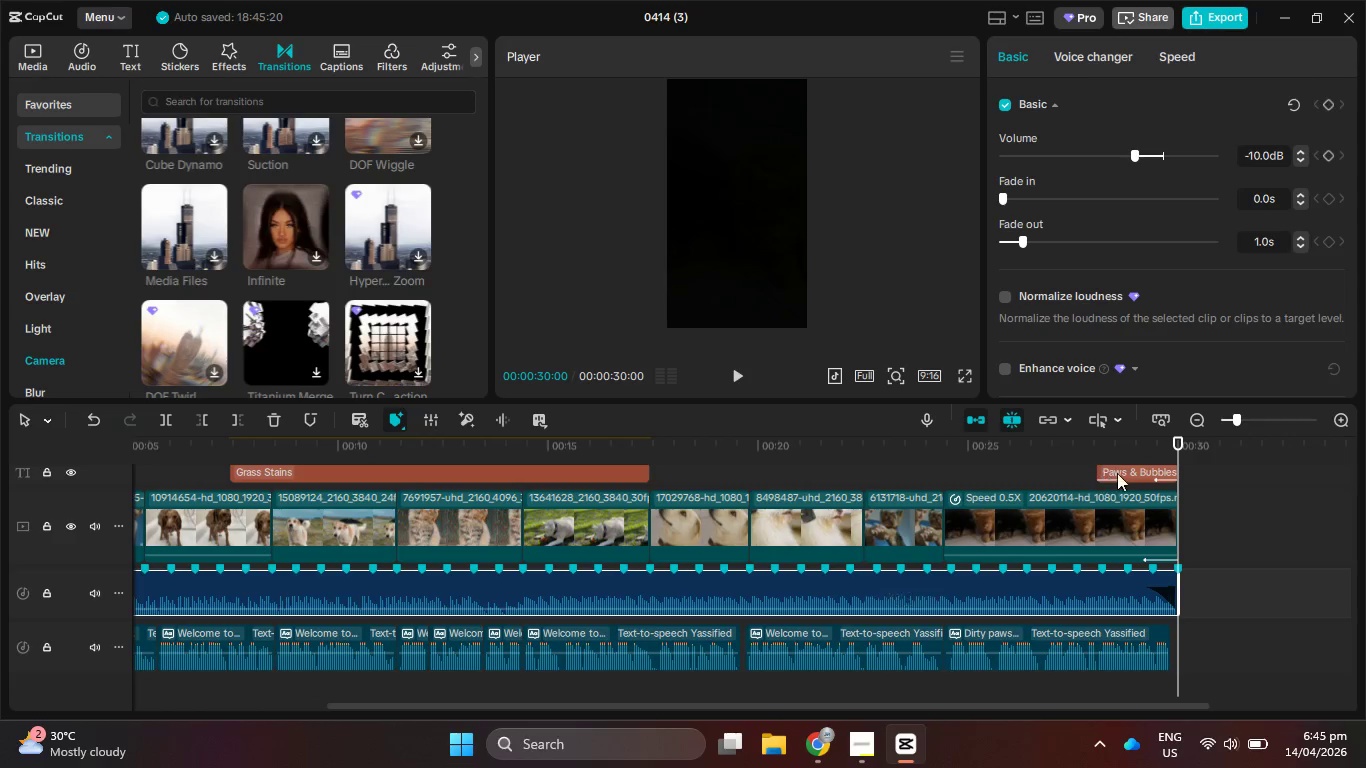 
left_click([1135, 465])
 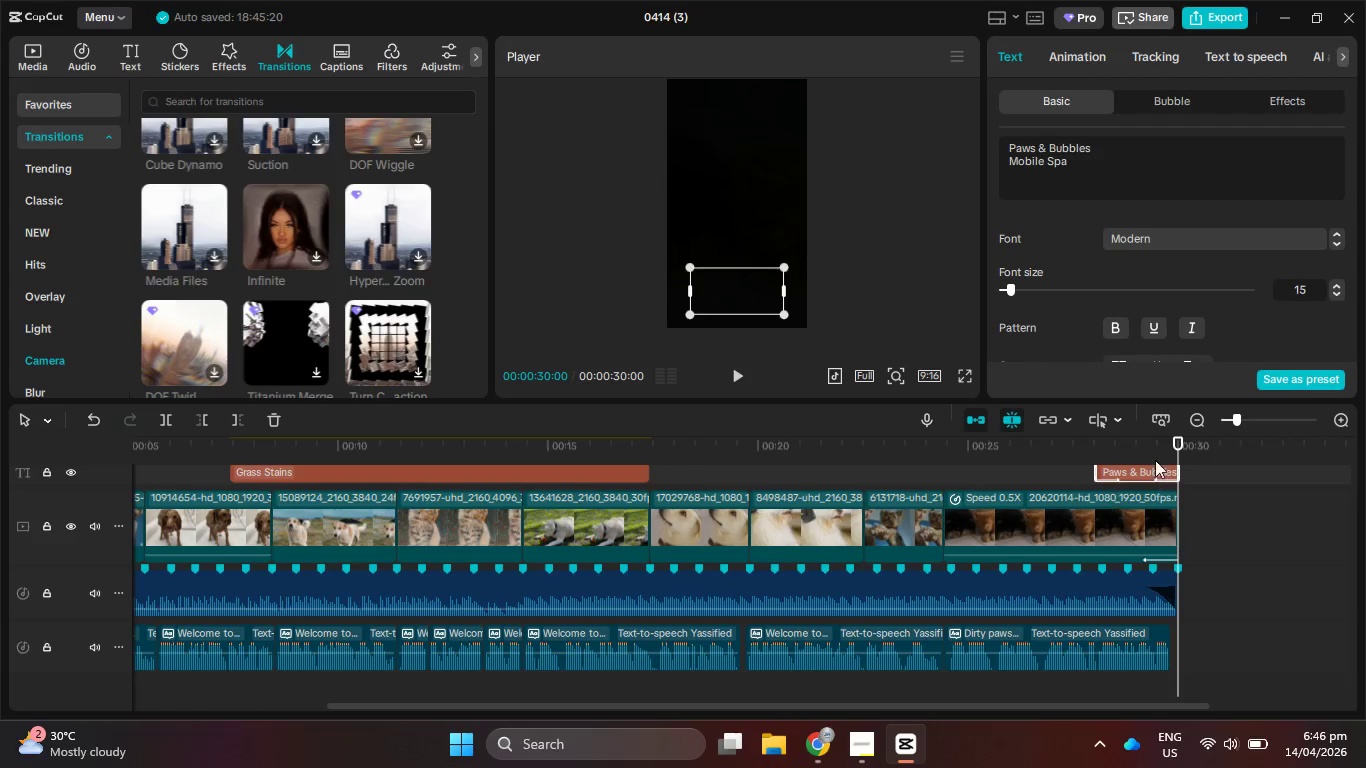 
left_click_drag(start_coordinate=[1149, 444], to_coordinate=[1142, 442])
 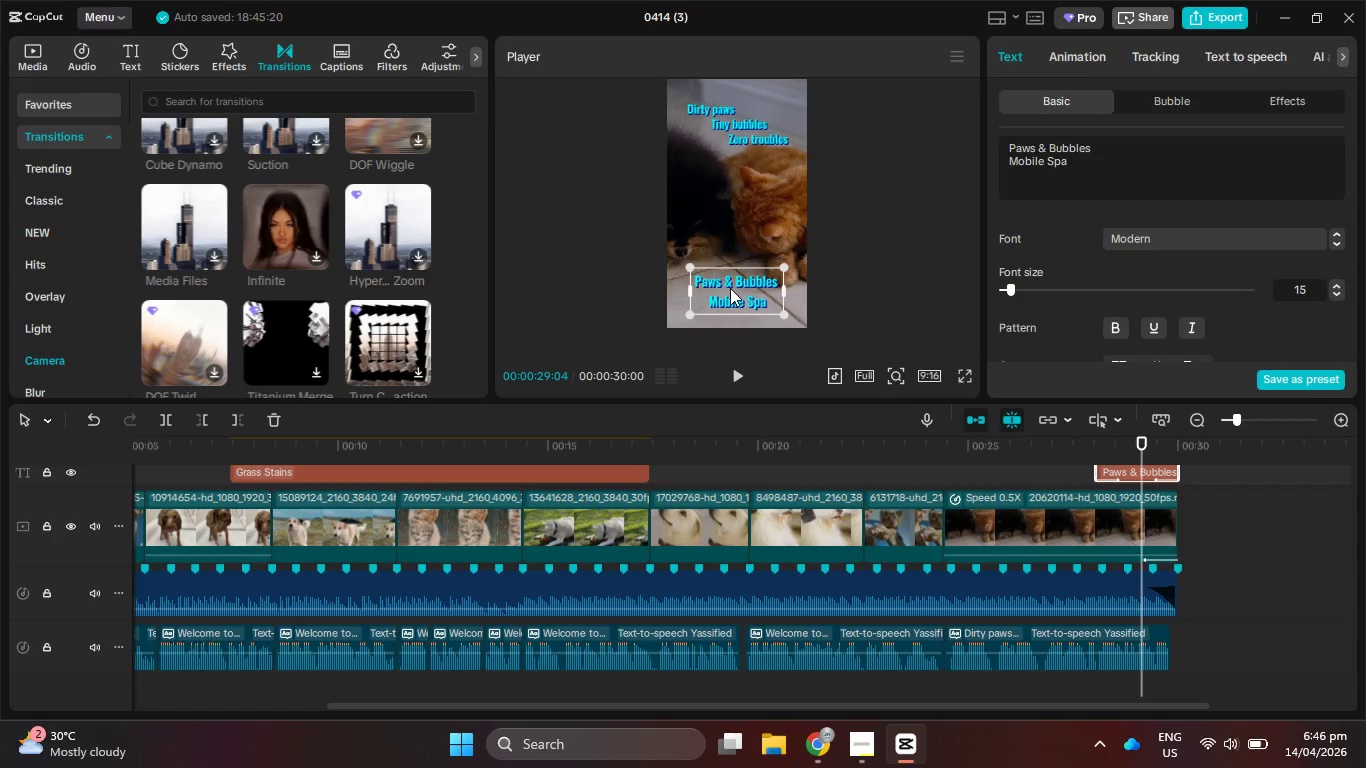 
left_click_drag(start_coordinate=[730, 288], to_coordinate=[731, 279])
 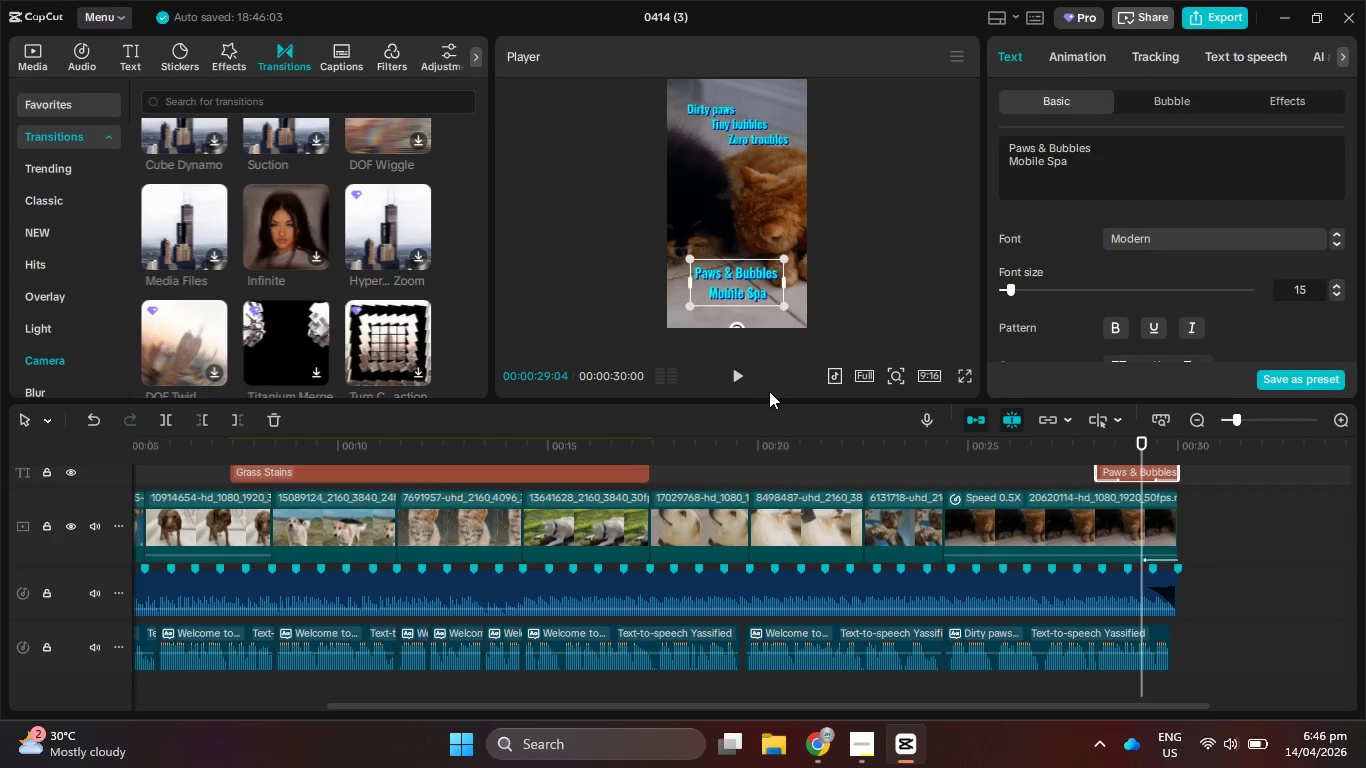 
left_click([734, 372])
 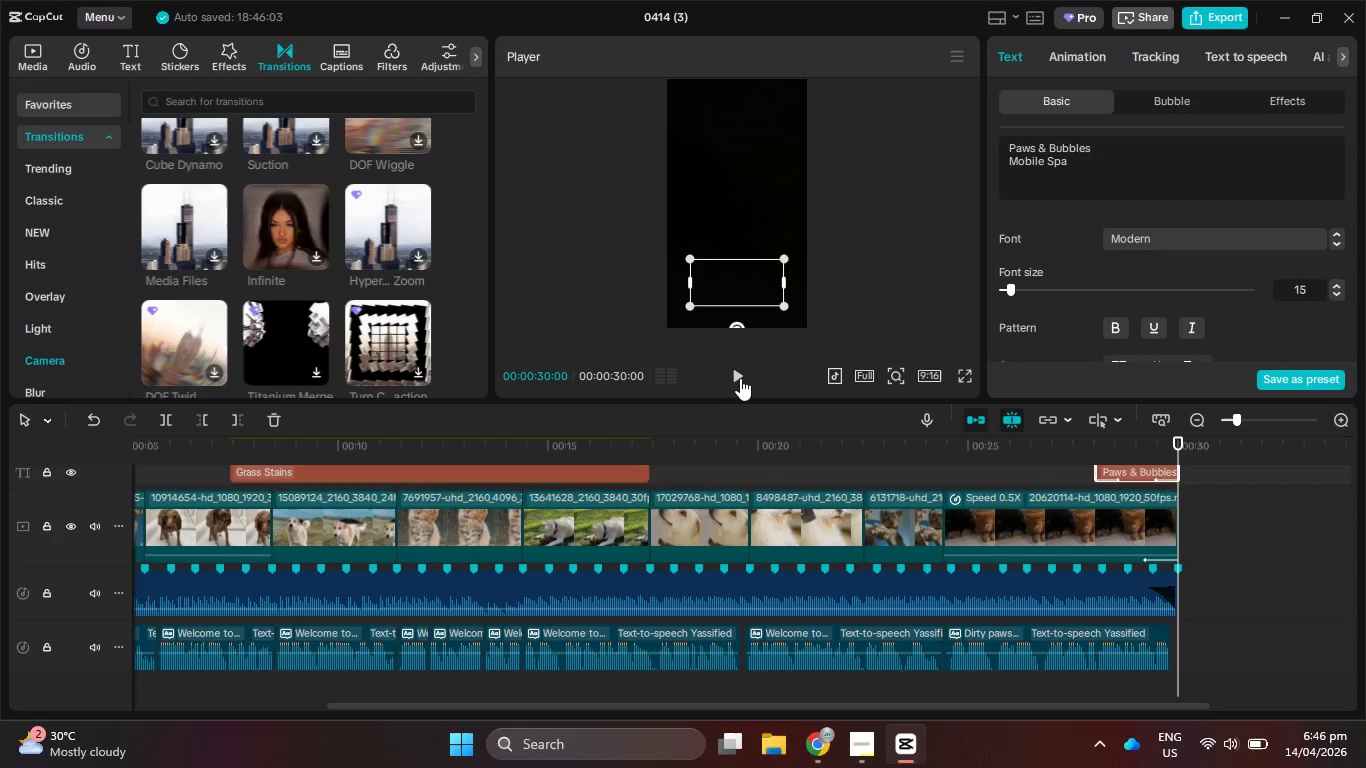 
scroll: coordinate [1073, 567], scroll_direction: down, amount: 1.0
 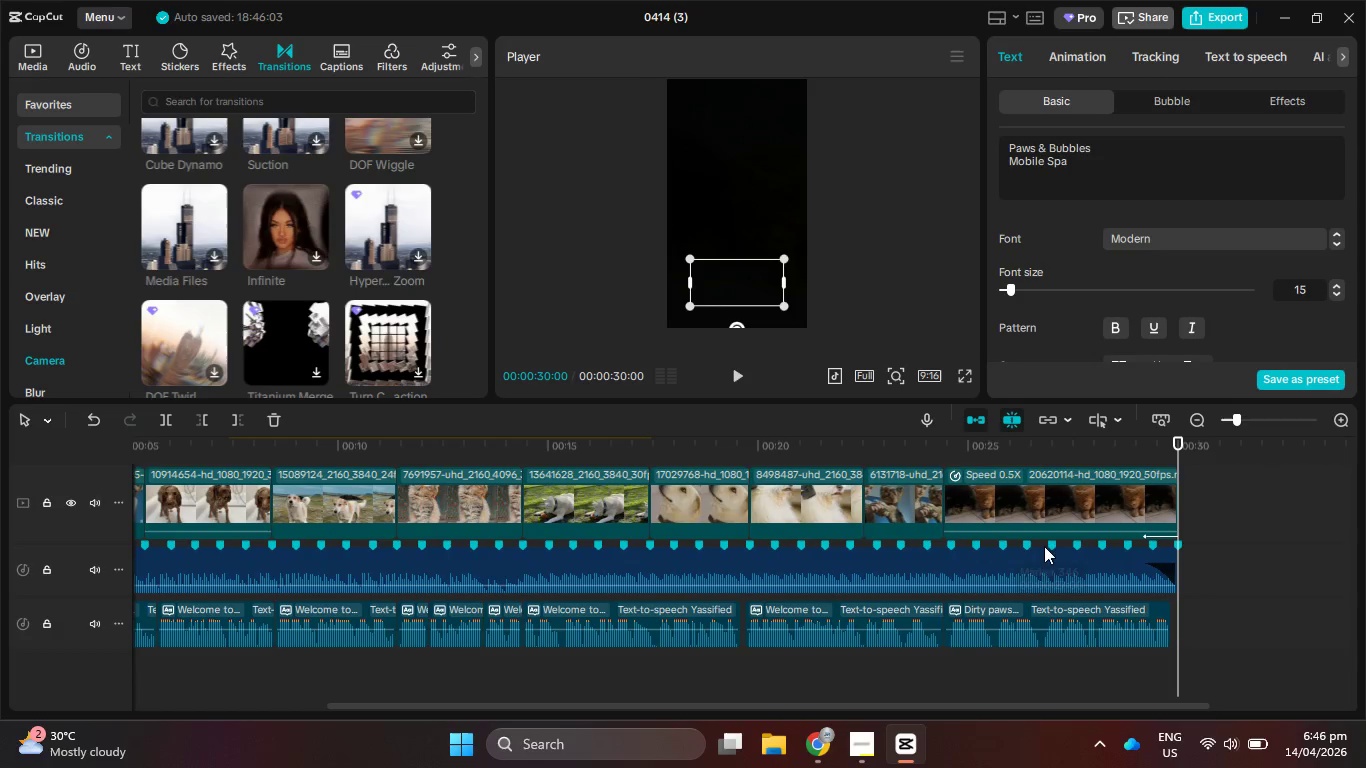 
hold_key(key=ControlLeft, duration=1.66)
scroll: coordinate [990, 546], scroll_direction: down, amount: 3.0
 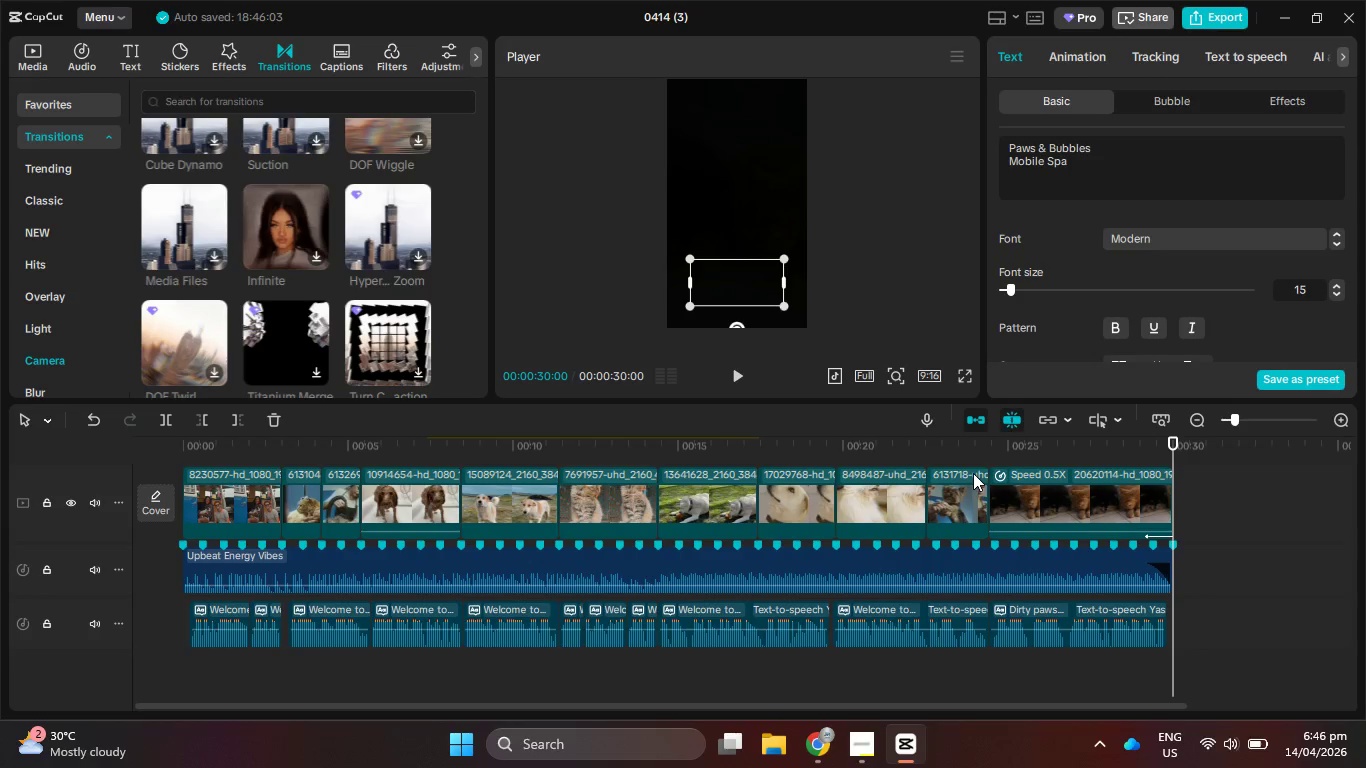 
hold_key(key=ControlLeft, duration=0.61)
scroll: coordinate [1008, 583], scroll_direction: down, amount: 6.0
 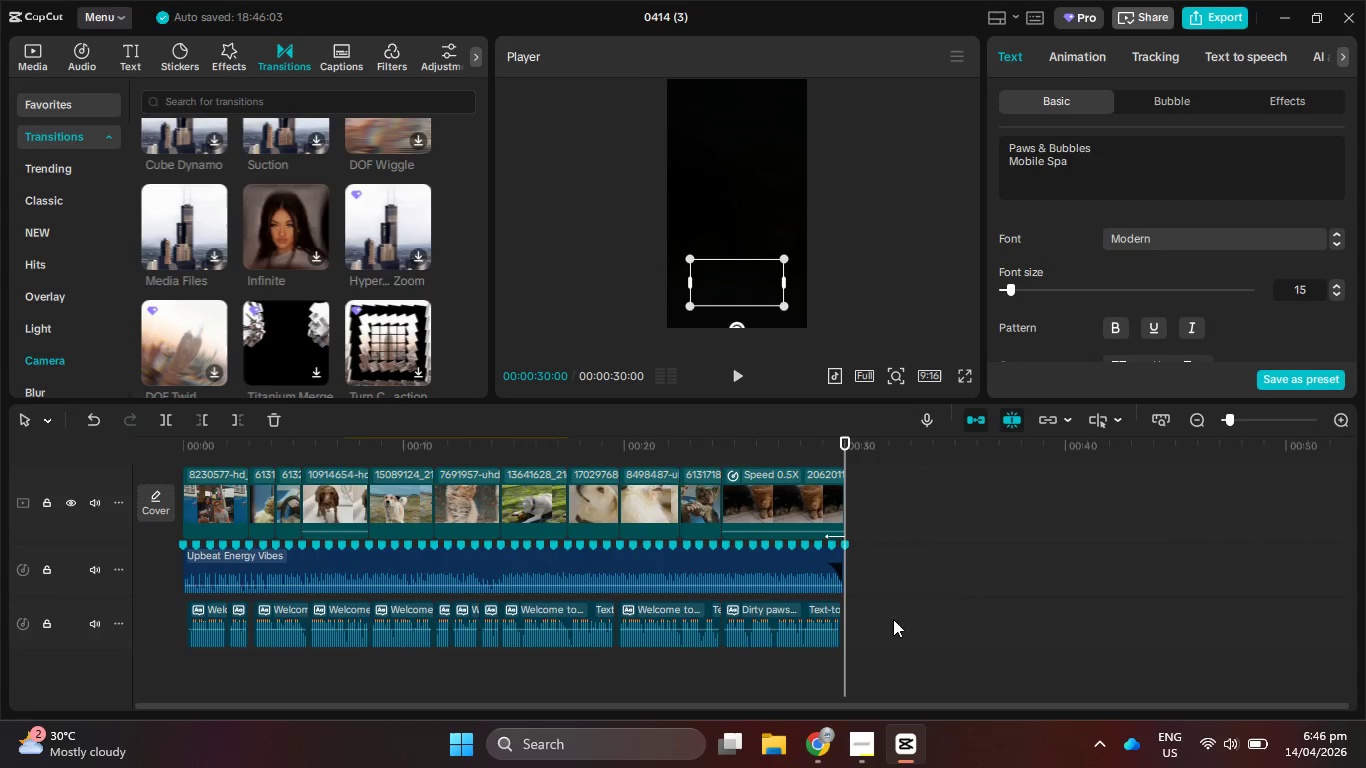 
left_click_drag(start_coordinate=[902, 630], to_coordinate=[797, 541])
 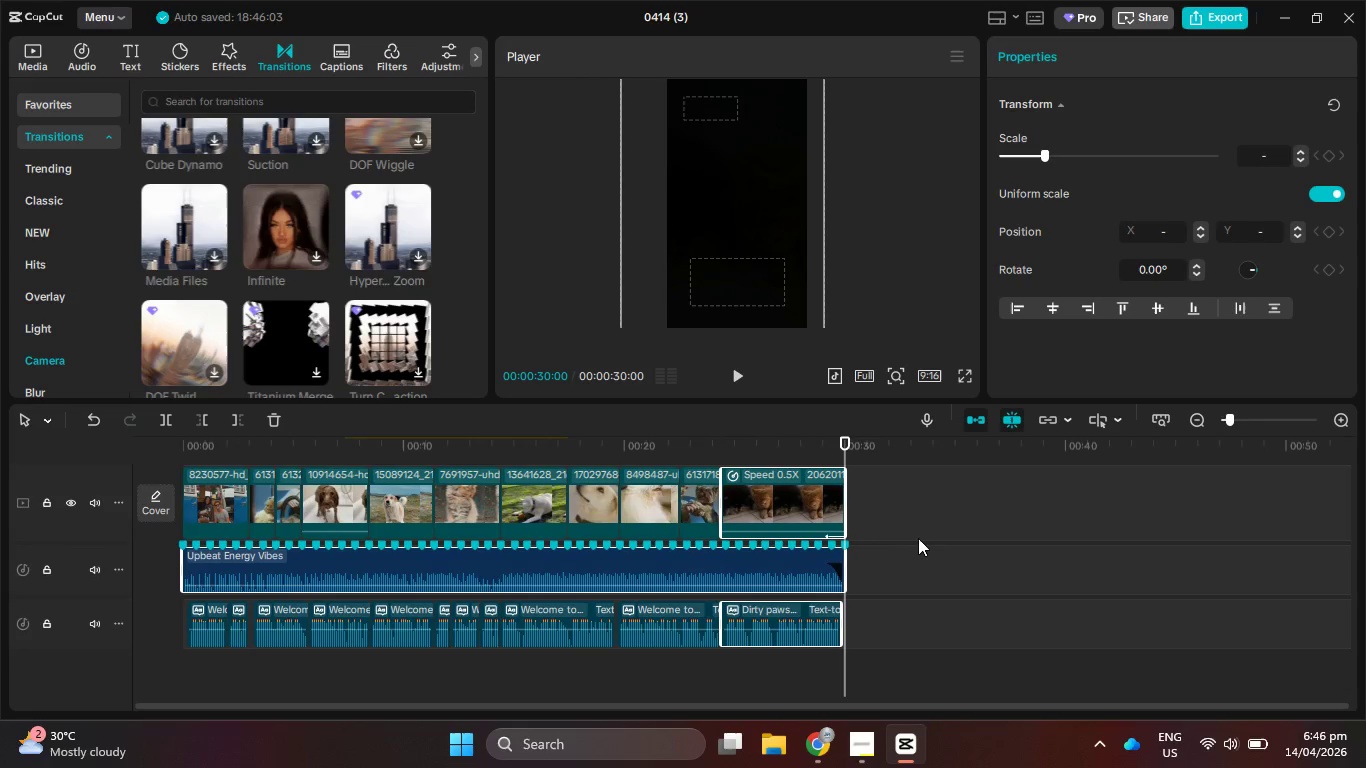 
middle_click([825, 529])
 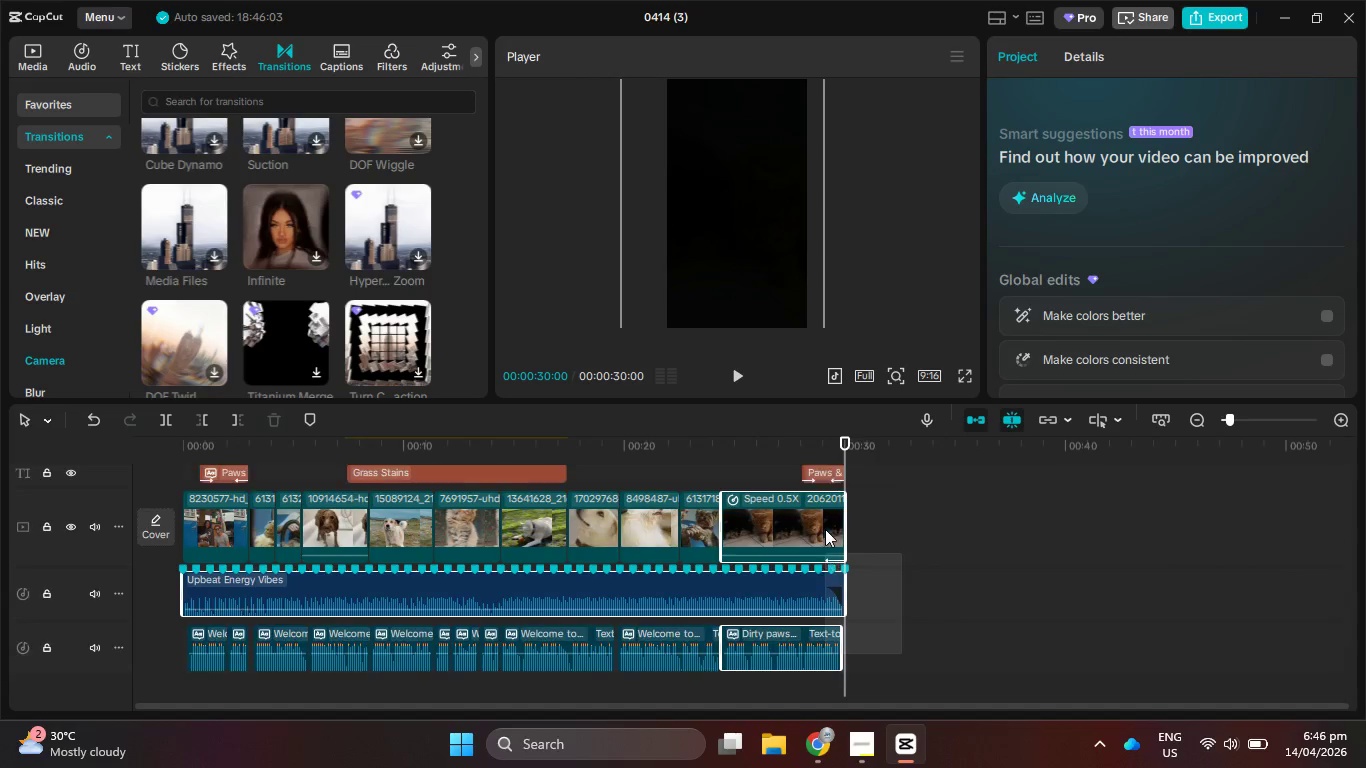 
scroll: coordinate [792, 527], scroll_direction: up, amount: 11.0
 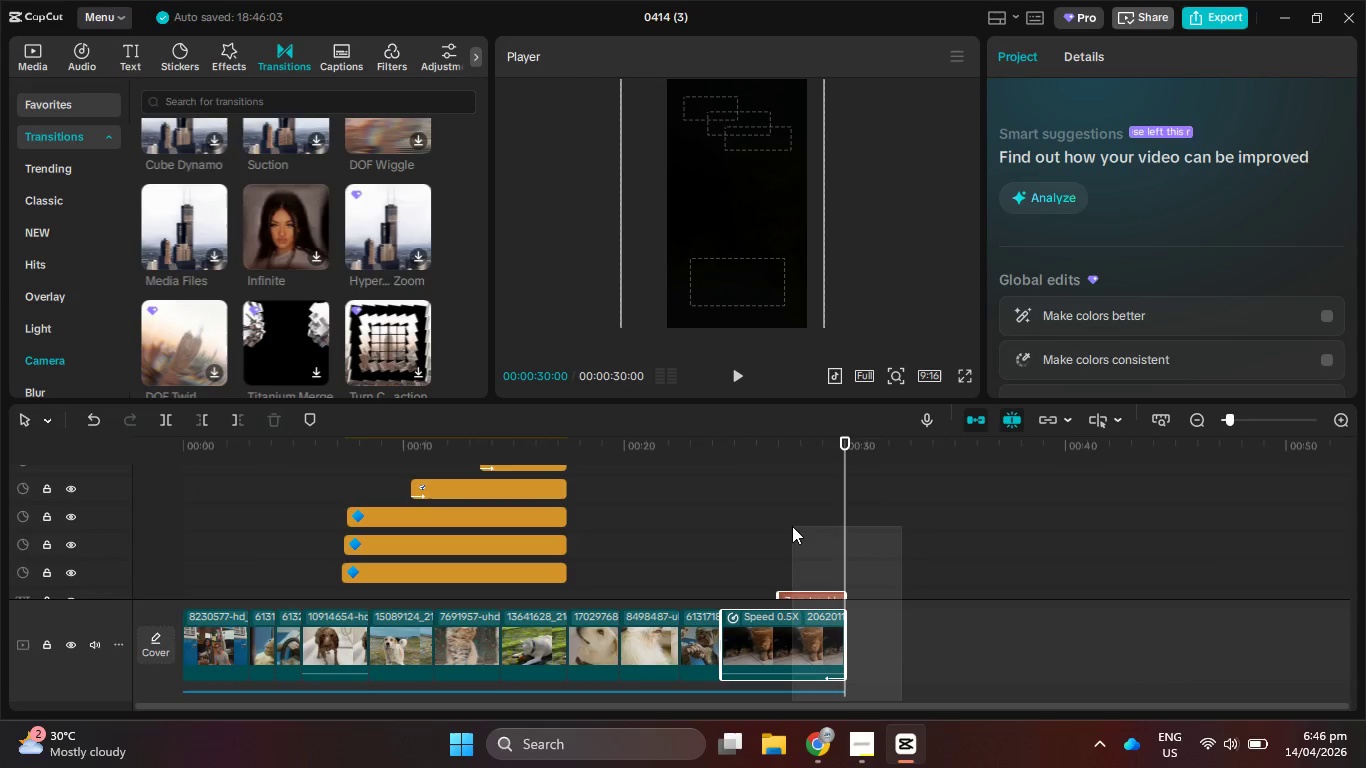 
scroll: coordinate [797, 541], scroll_direction: down, amount: 12.0
 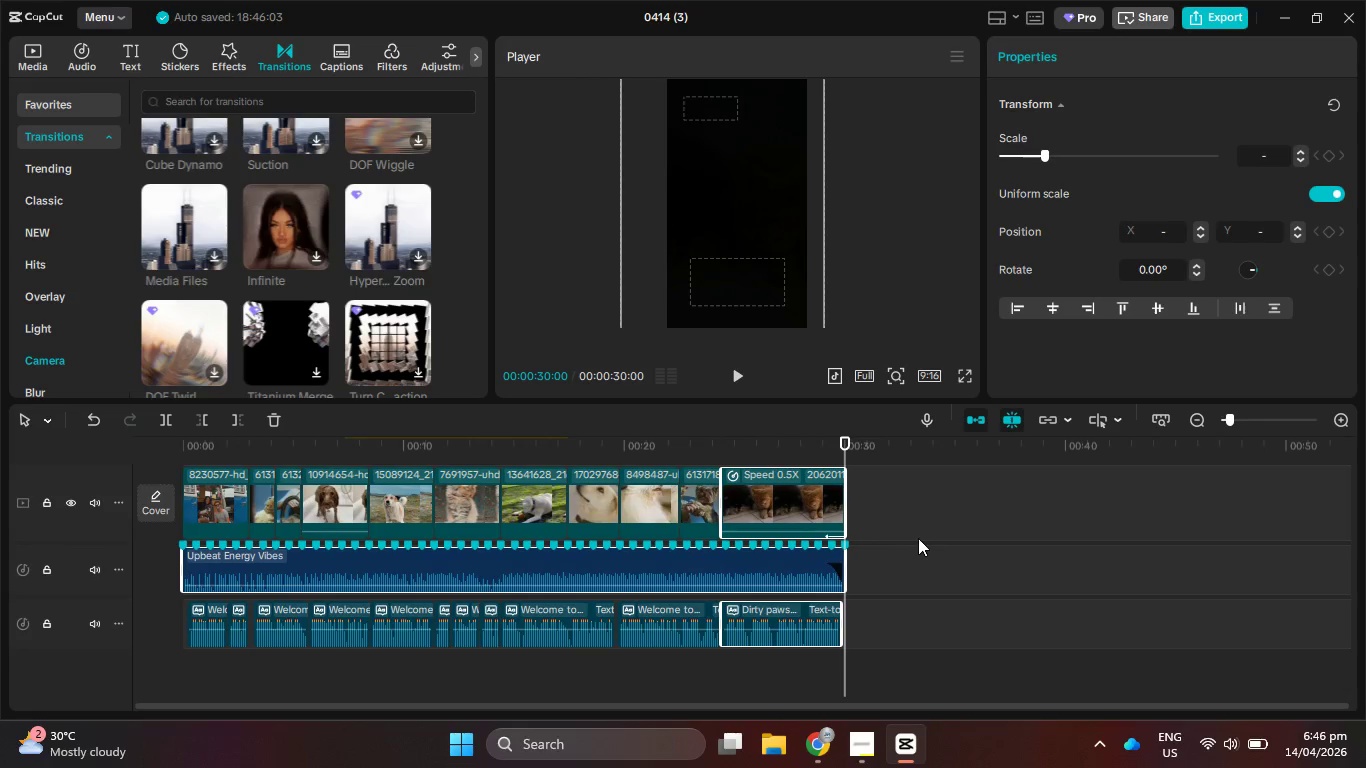 
left_click([918, 538])
 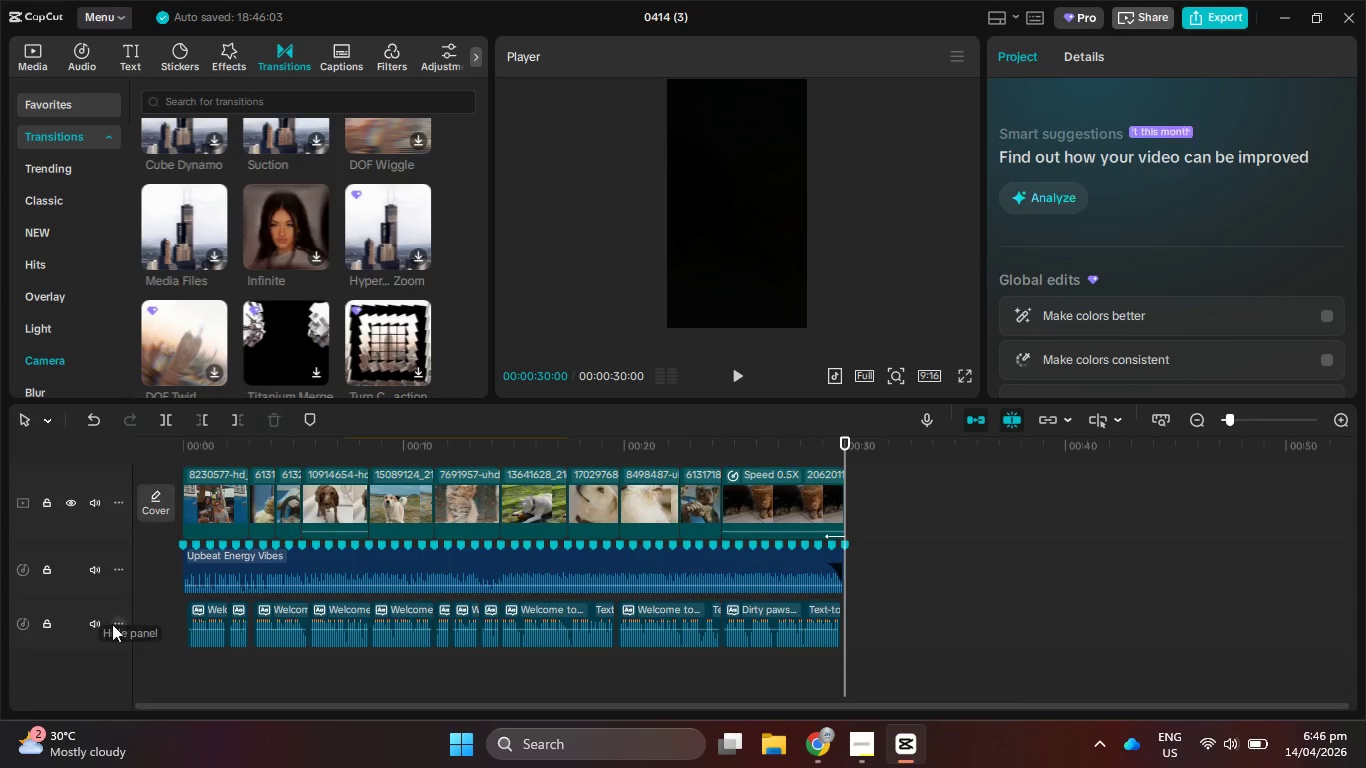 
left_click([112, 624])
 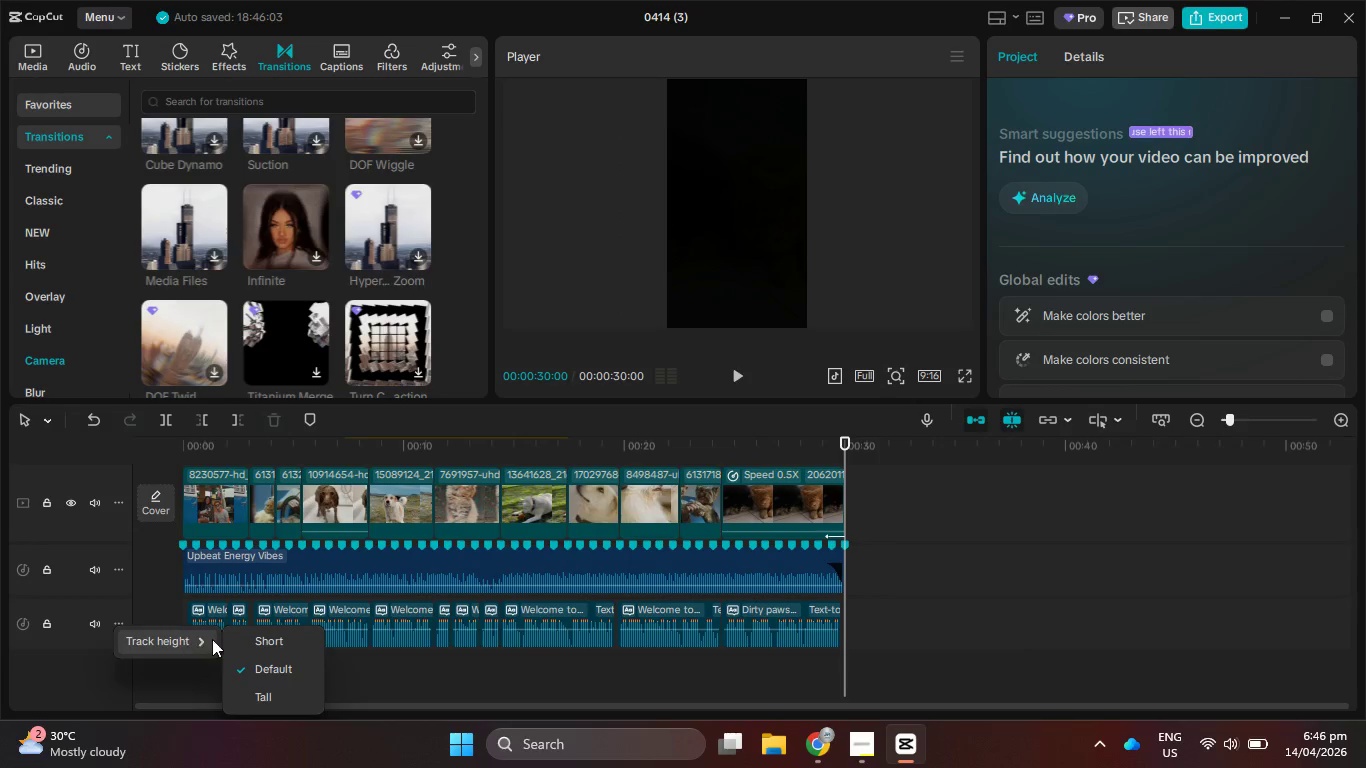 
left_click([252, 643])
 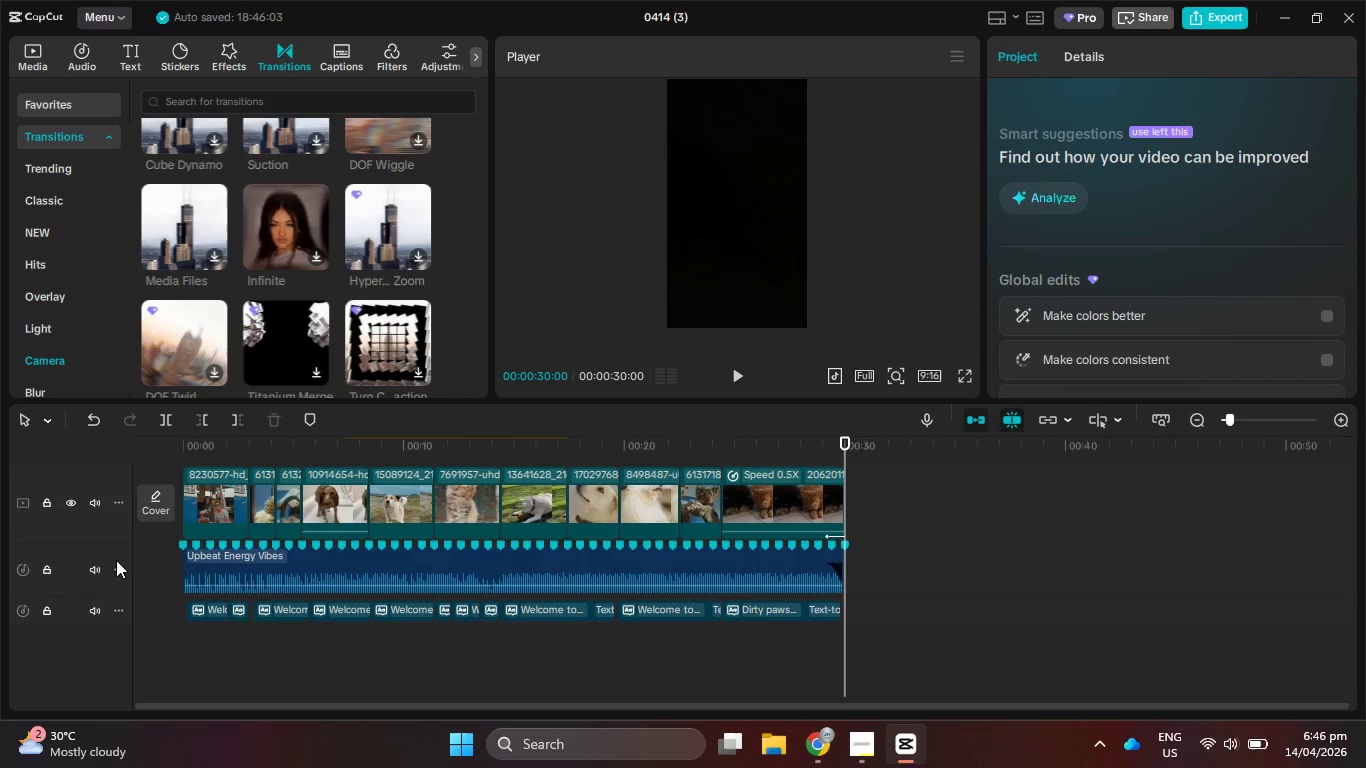 
double_click([119, 569])
 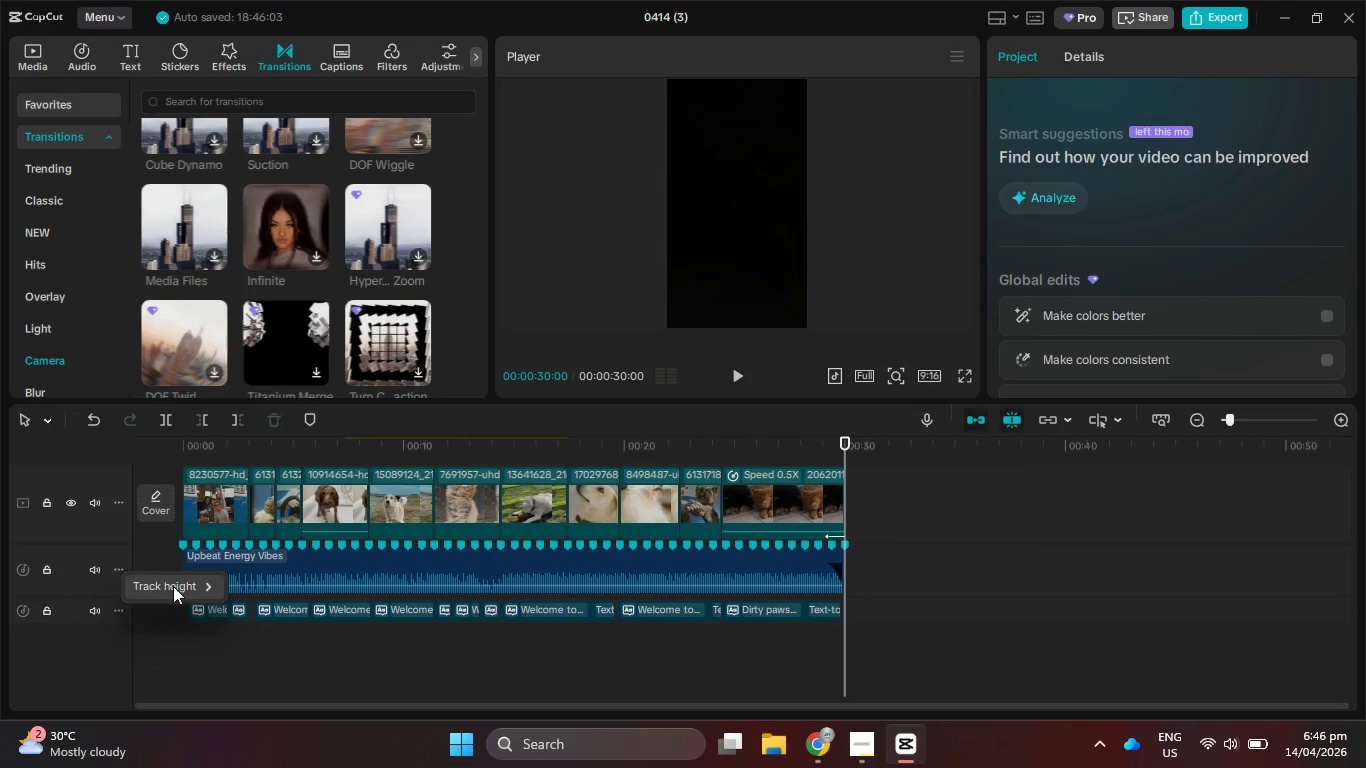 
left_click([173, 587])
 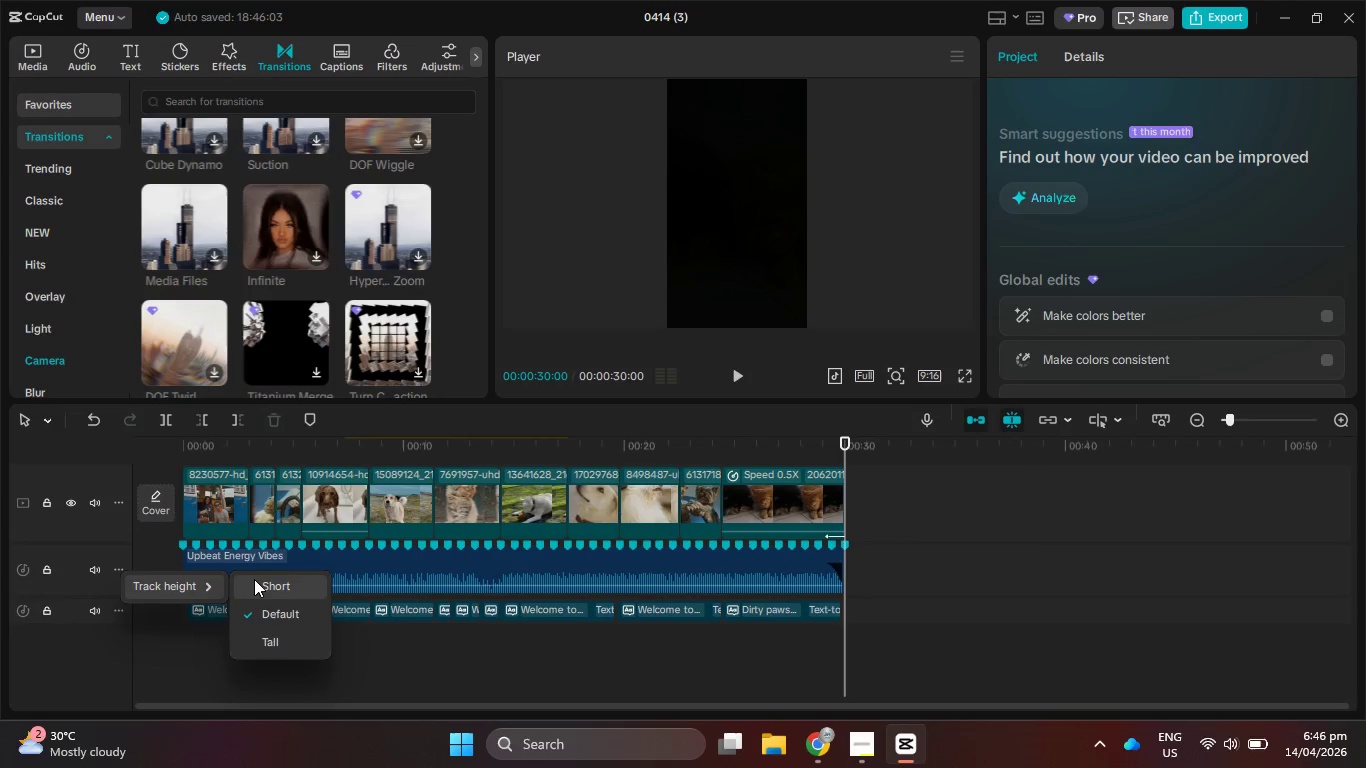 
left_click([267, 588])
 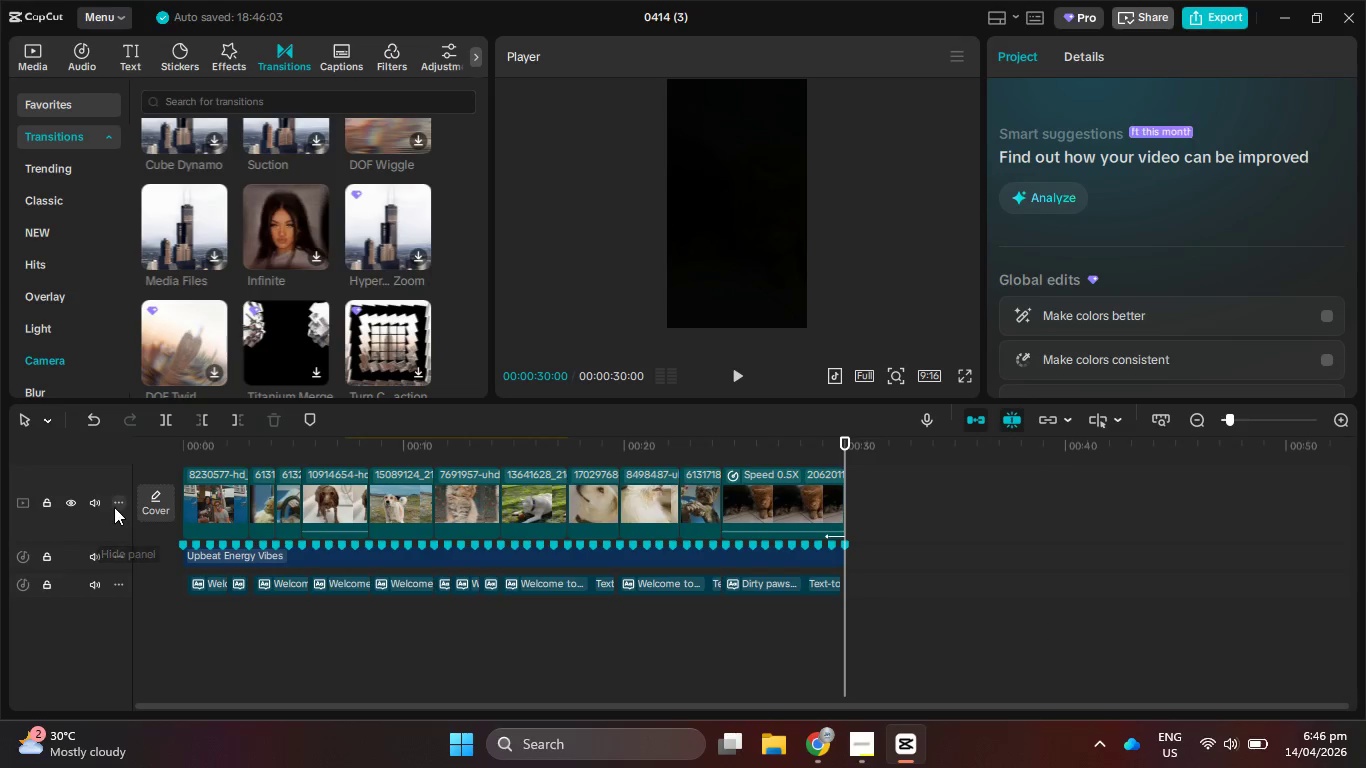 
left_click([115, 506])
 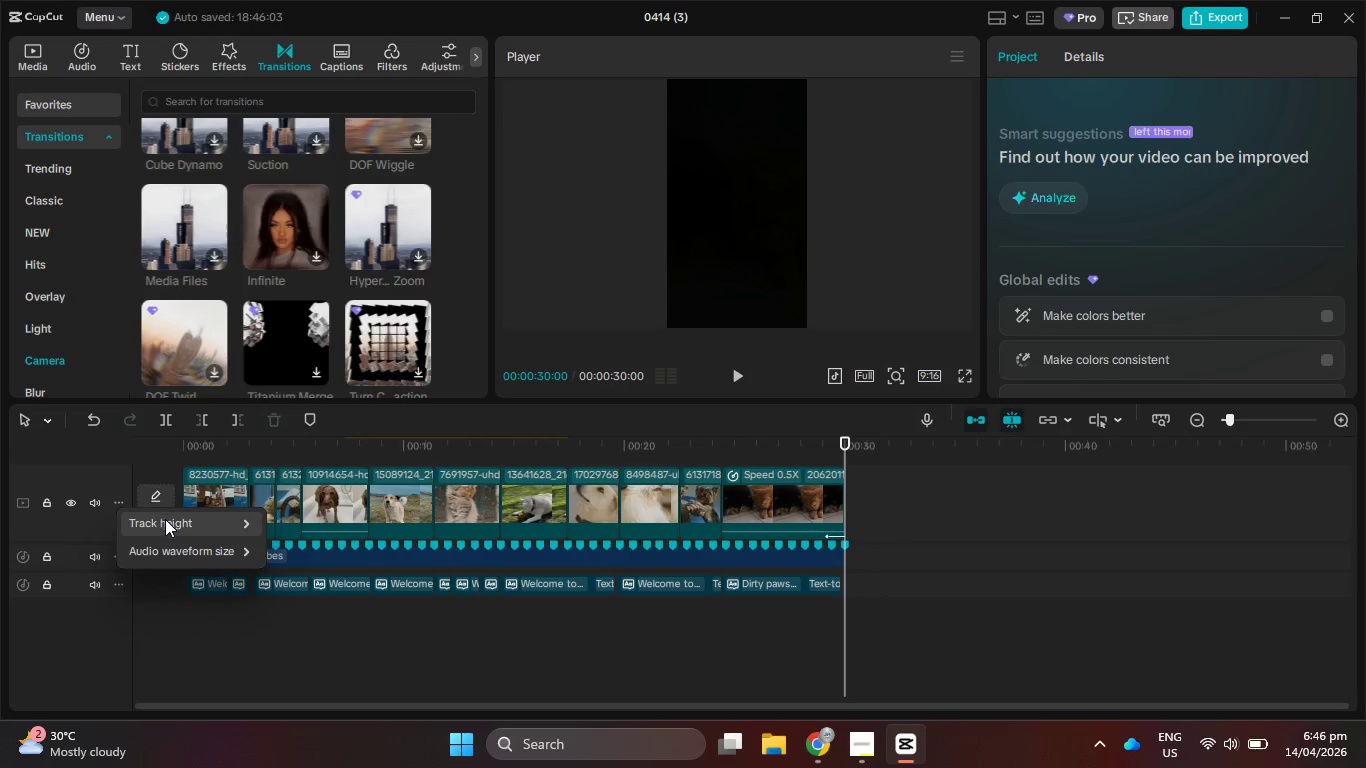 
left_click([166, 520])
 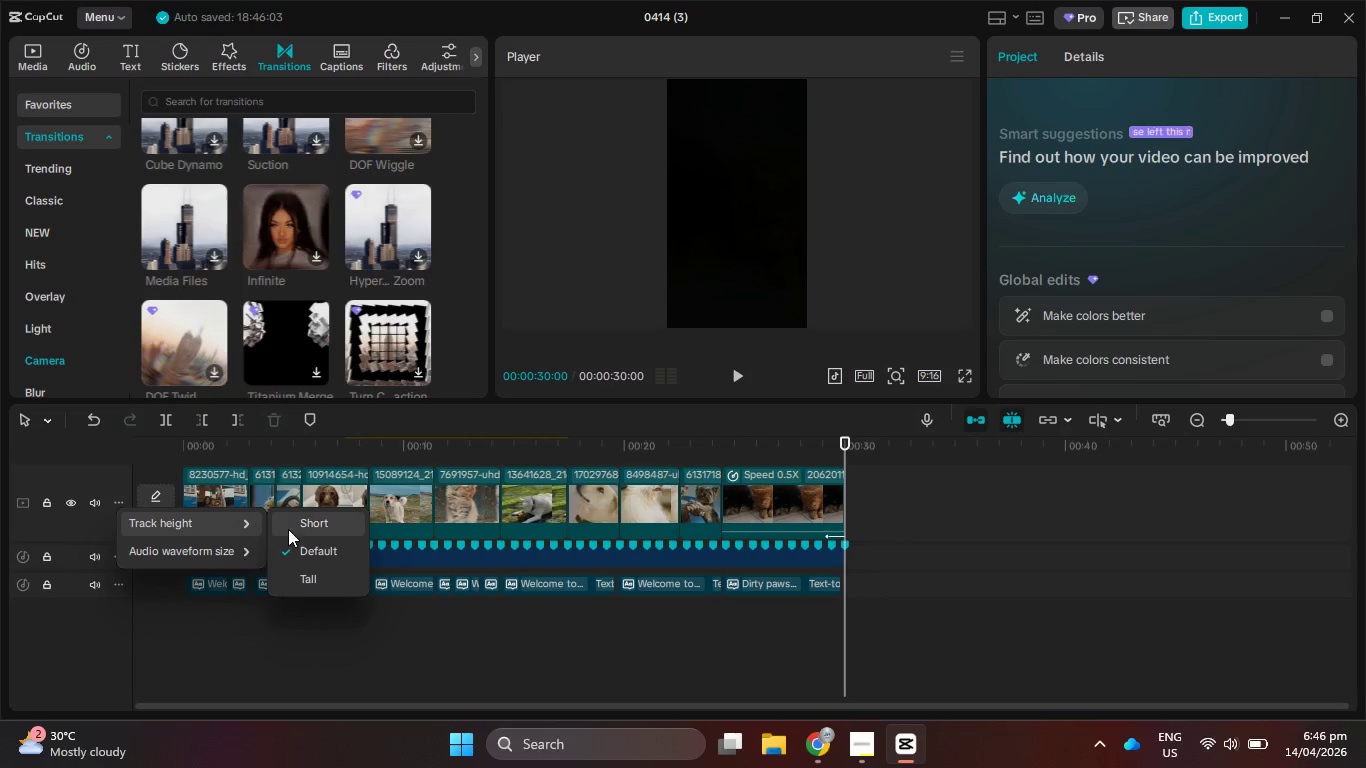 
left_click([297, 529])
 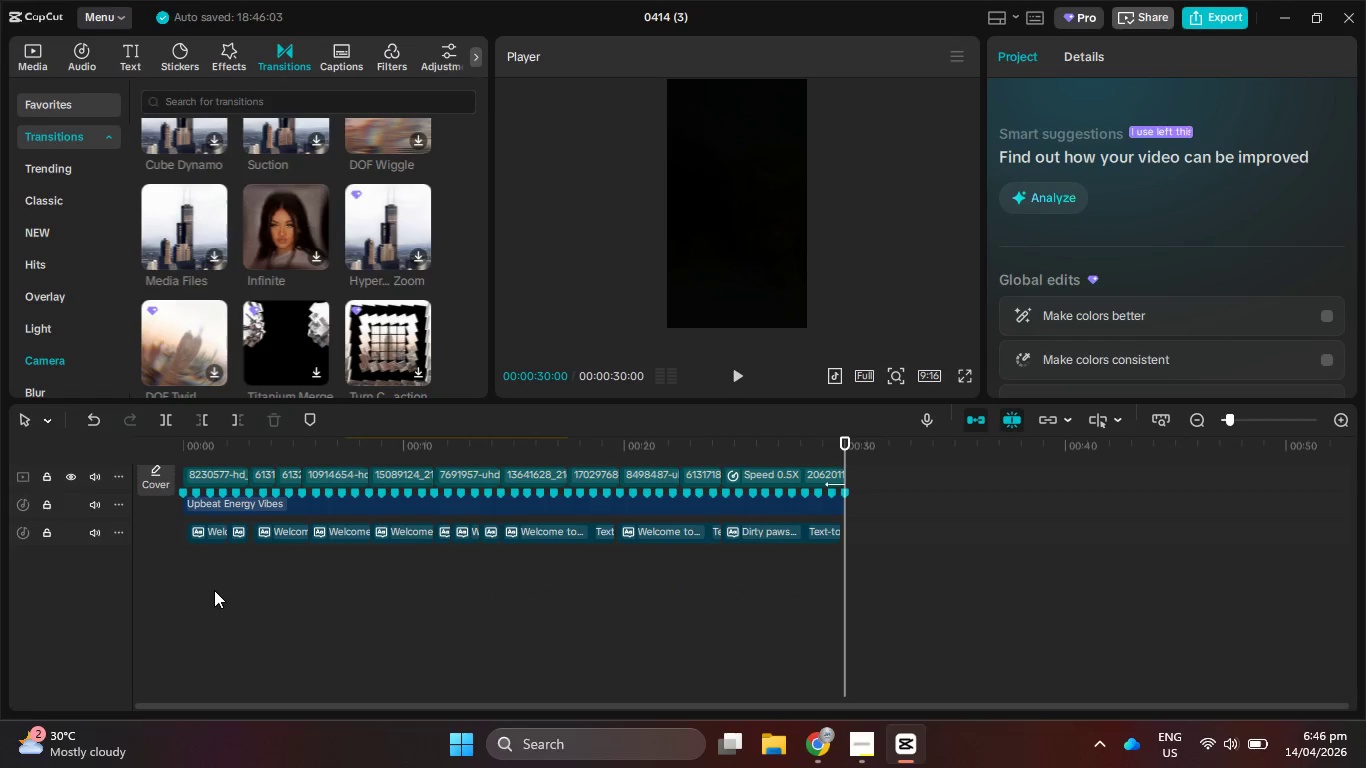 
scroll: coordinate [765, 552], scroll_direction: up, amount: 24.0
 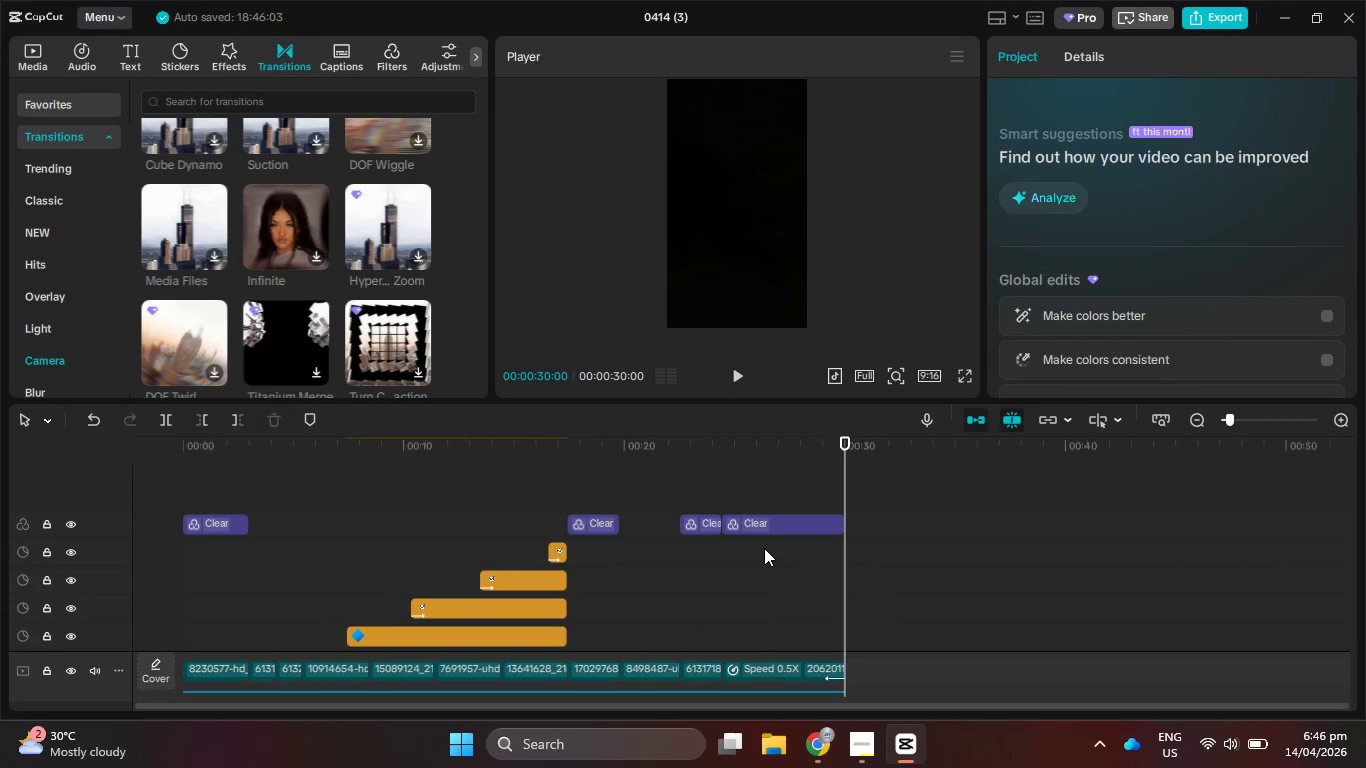 
hold_key(key=ControlLeft, duration=1.83)
scroll: coordinate [659, 541], scroll_direction: down, amount: 9.0
 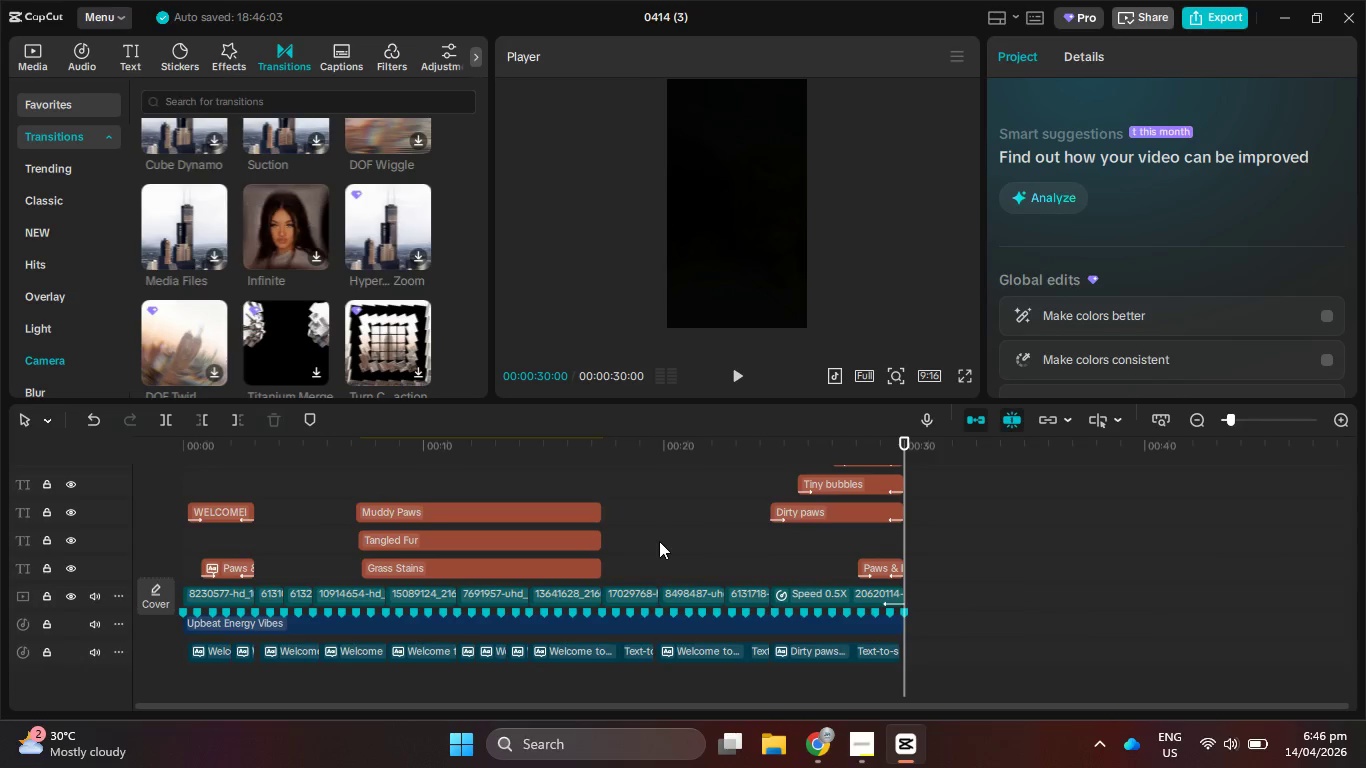 
scroll: coordinate [658, 540], scroll_direction: up, amount: 11.0
 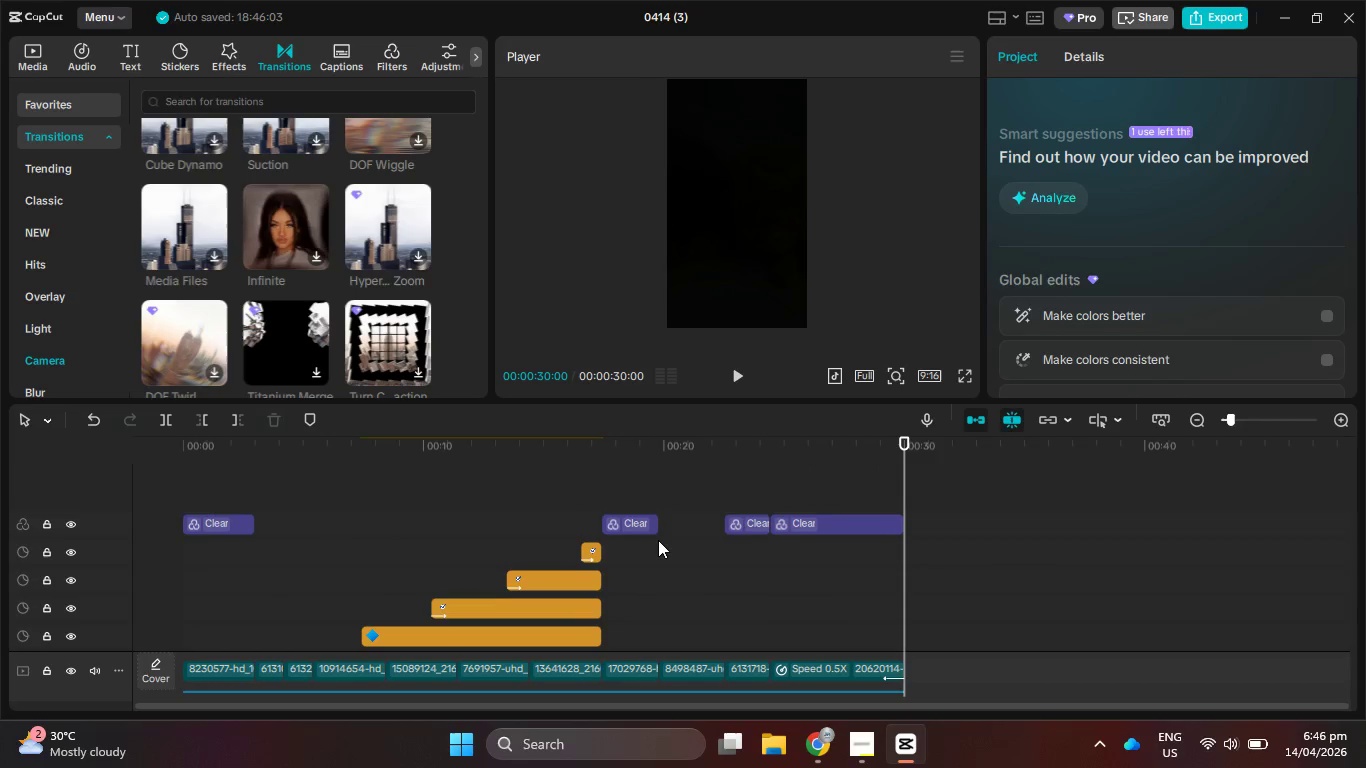 
scroll: coordinate [658, 540], scroll_direction: down, amount: 2.0
 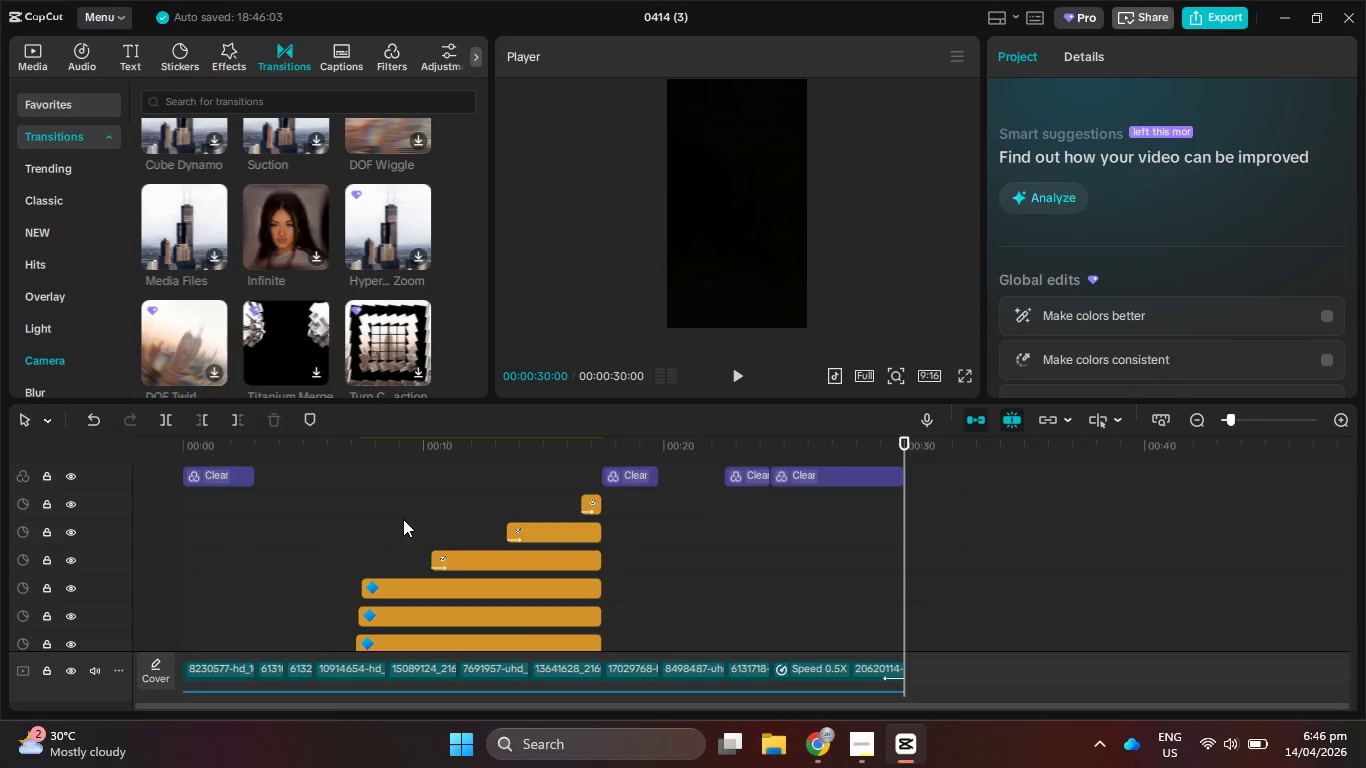 
left_click_drag(start_coordinate=[547, 401], to_coordinate=[574, 220])
 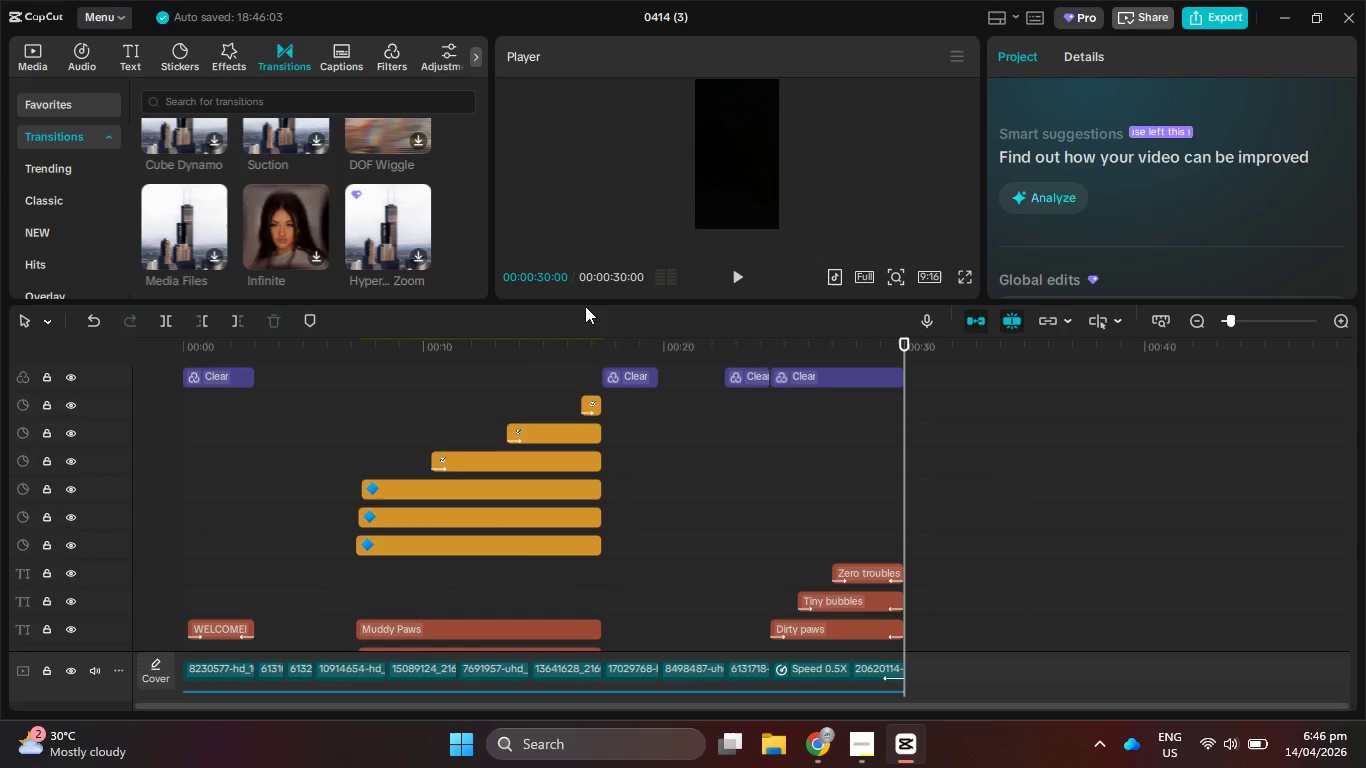 
left_click_drag(start_coordinate=[586, 302], to_coordinate=[618, 144])
 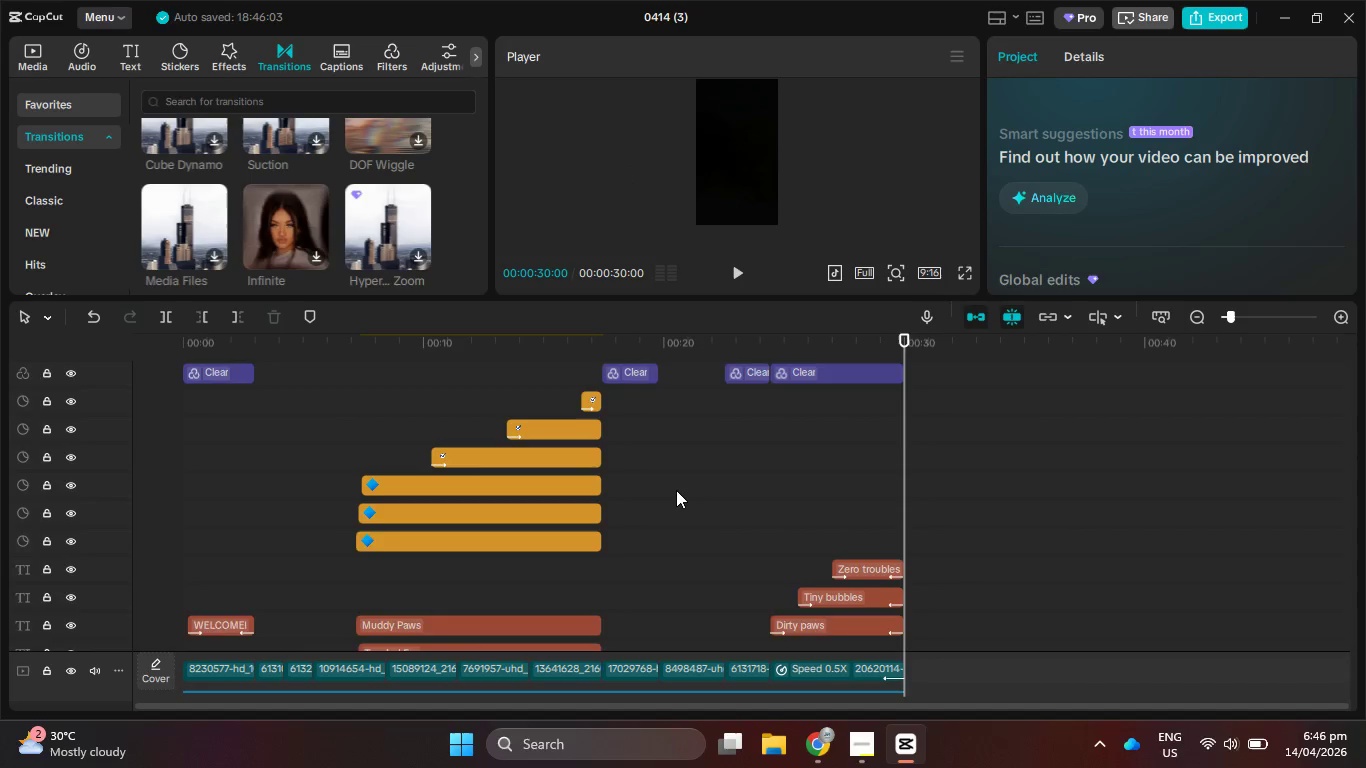 
scroll: coordinate [676, 491], scroll_direction: down, amount: 3.0
 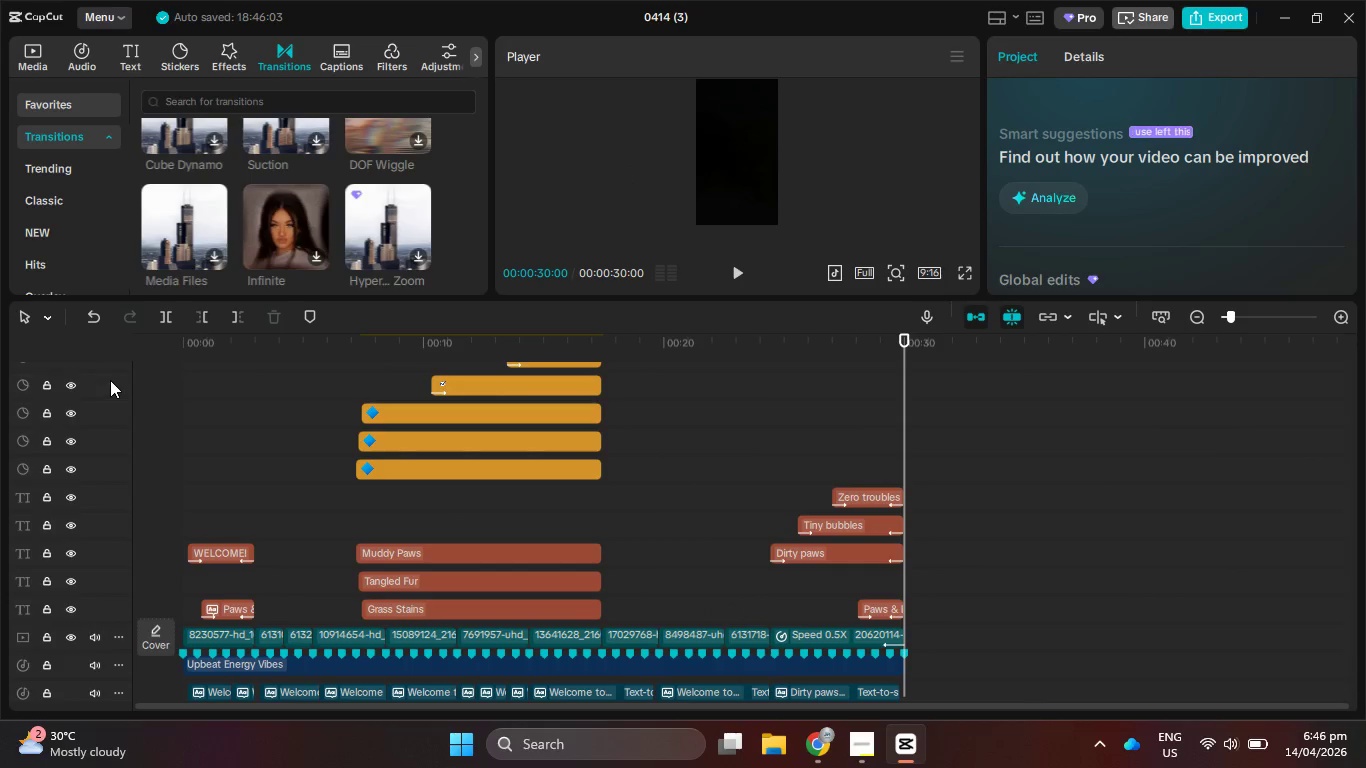 
scroll: coordinate [79, 427], scroll_direction: up, amount: 3.0
 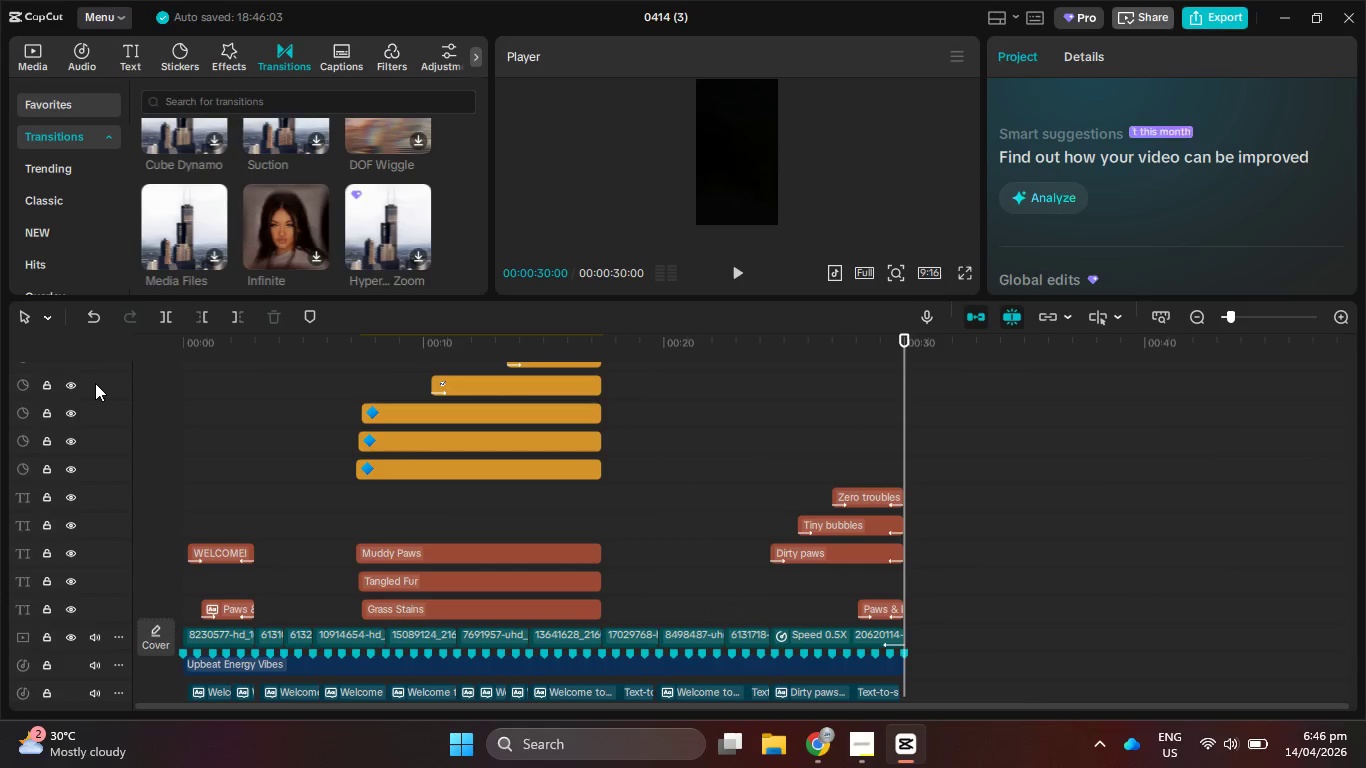 
left_click([96, 383])
 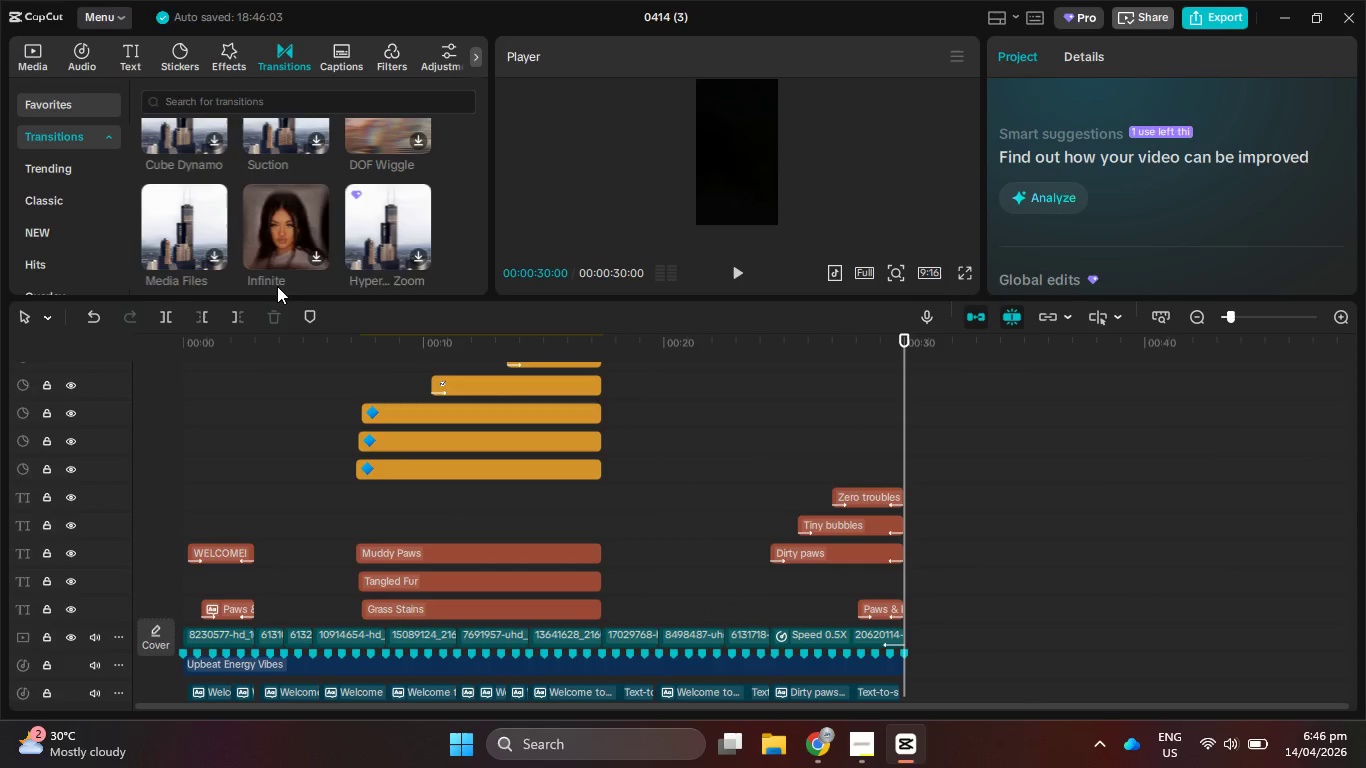 
left_click_drag(start_coordinate=[282, 299], to_coordinate=[309, 169])
 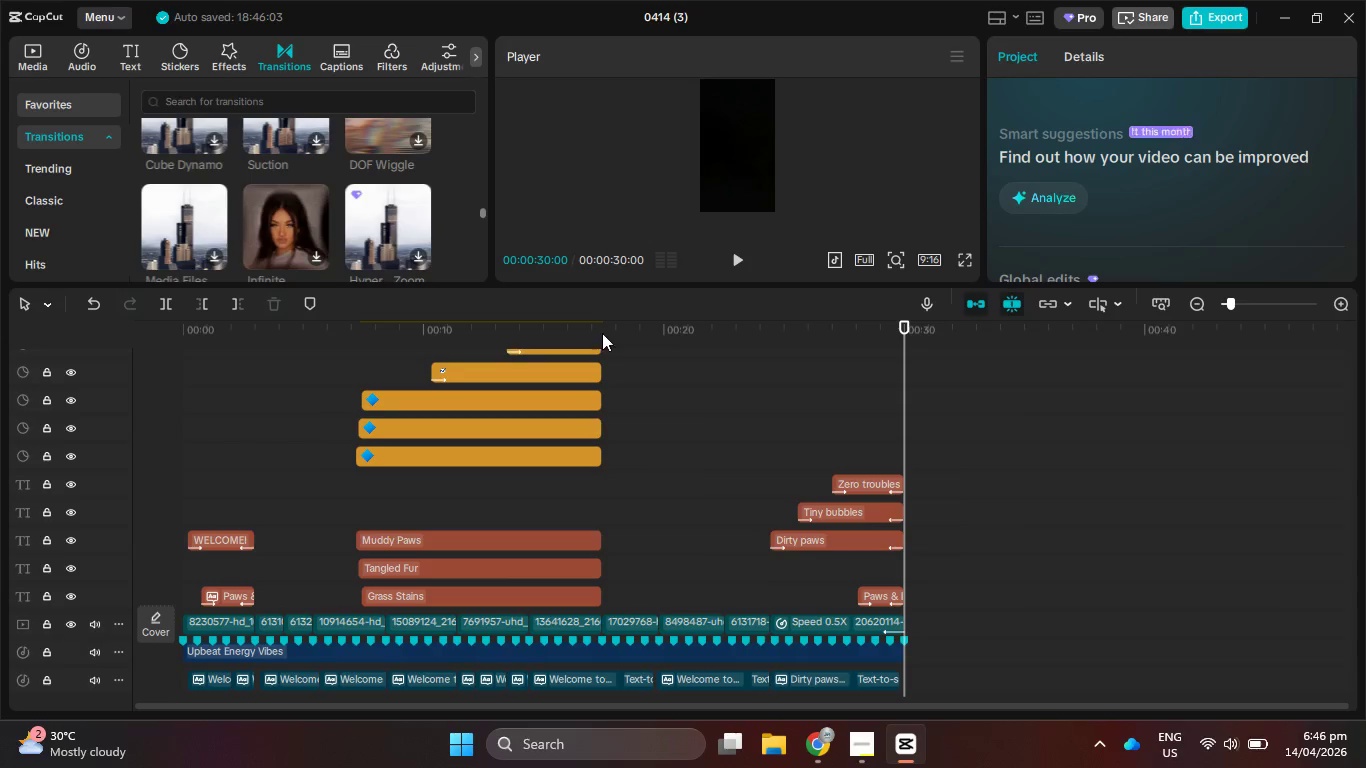 
left_click_drag(start_coordinate=[585, 295], to_coordinate=[505, 345])
 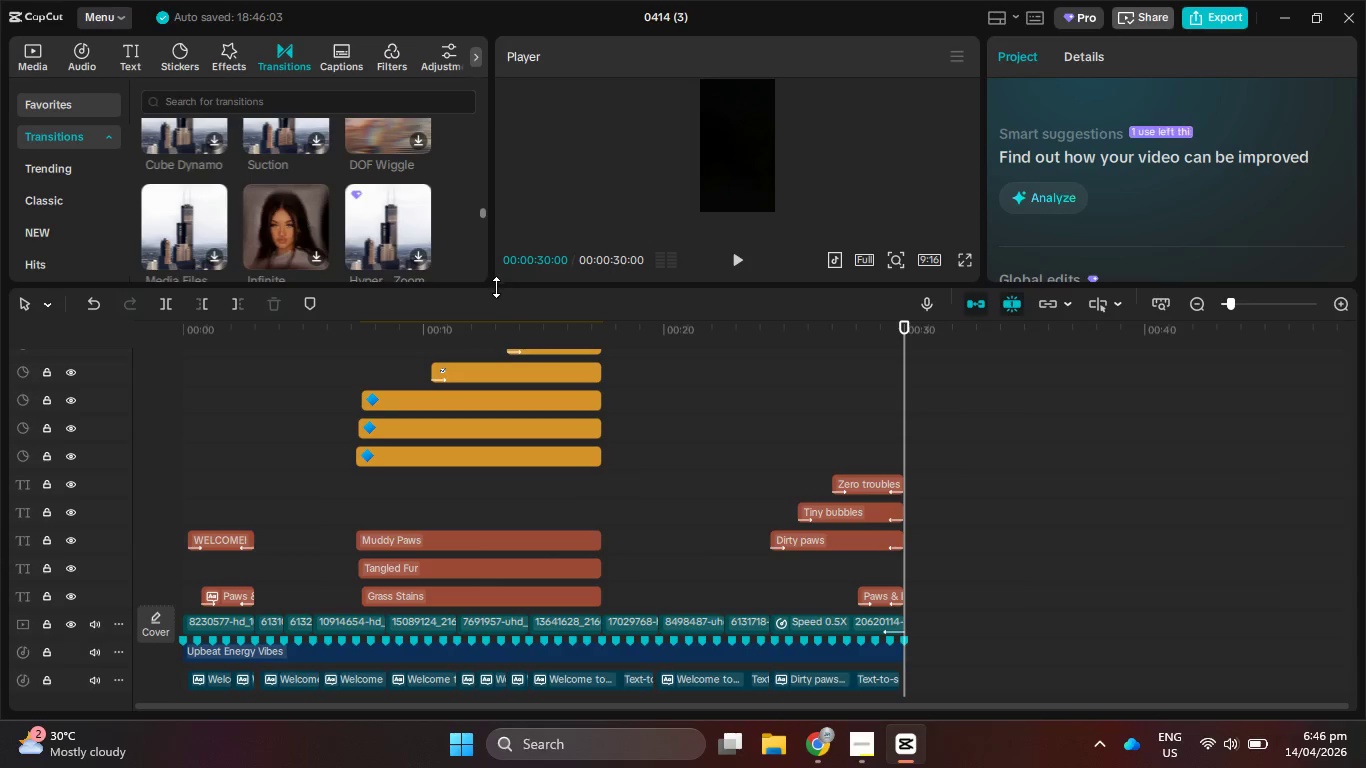 
left_click_drag(start_coordinate=[496, 287], to_coordinate=[523, 251])
 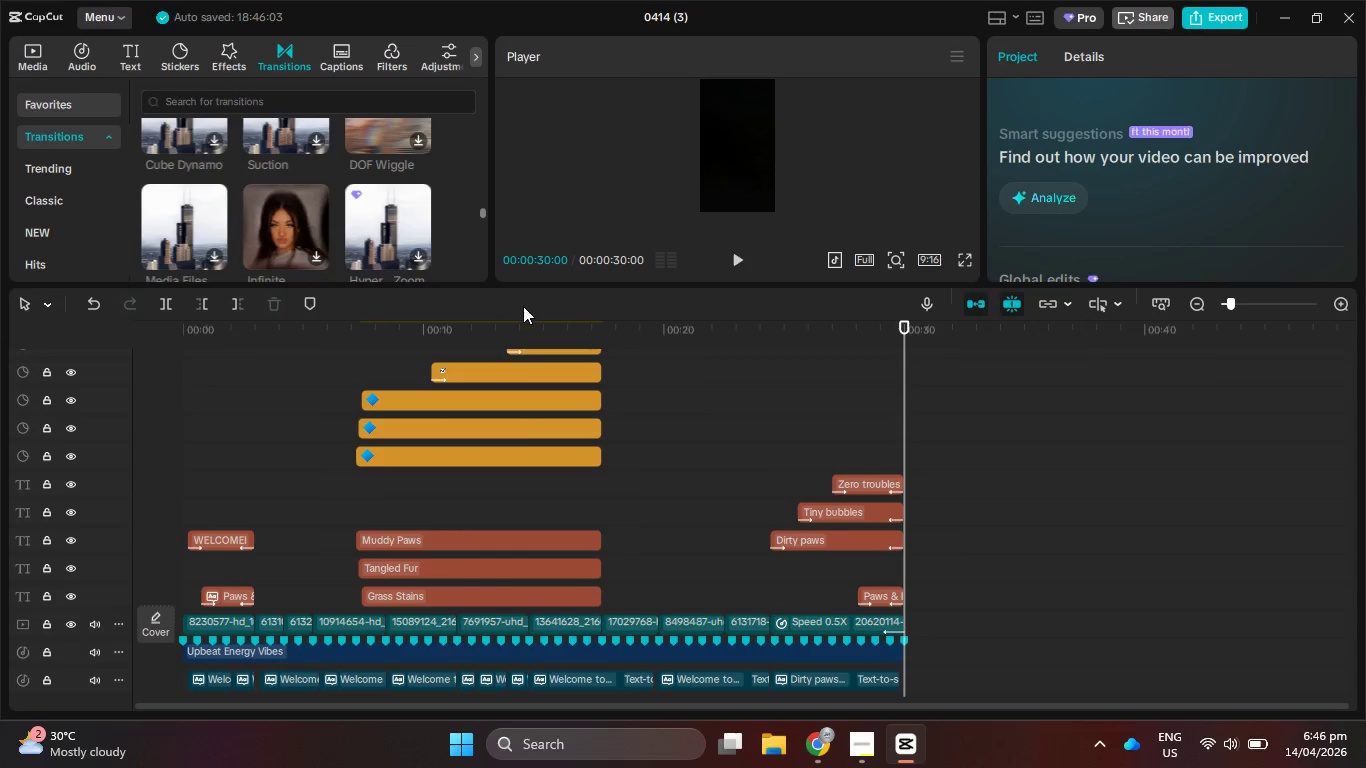 
left_click_drag(start_coordinate=[522, 307], to_coordinate=[507, 301])
 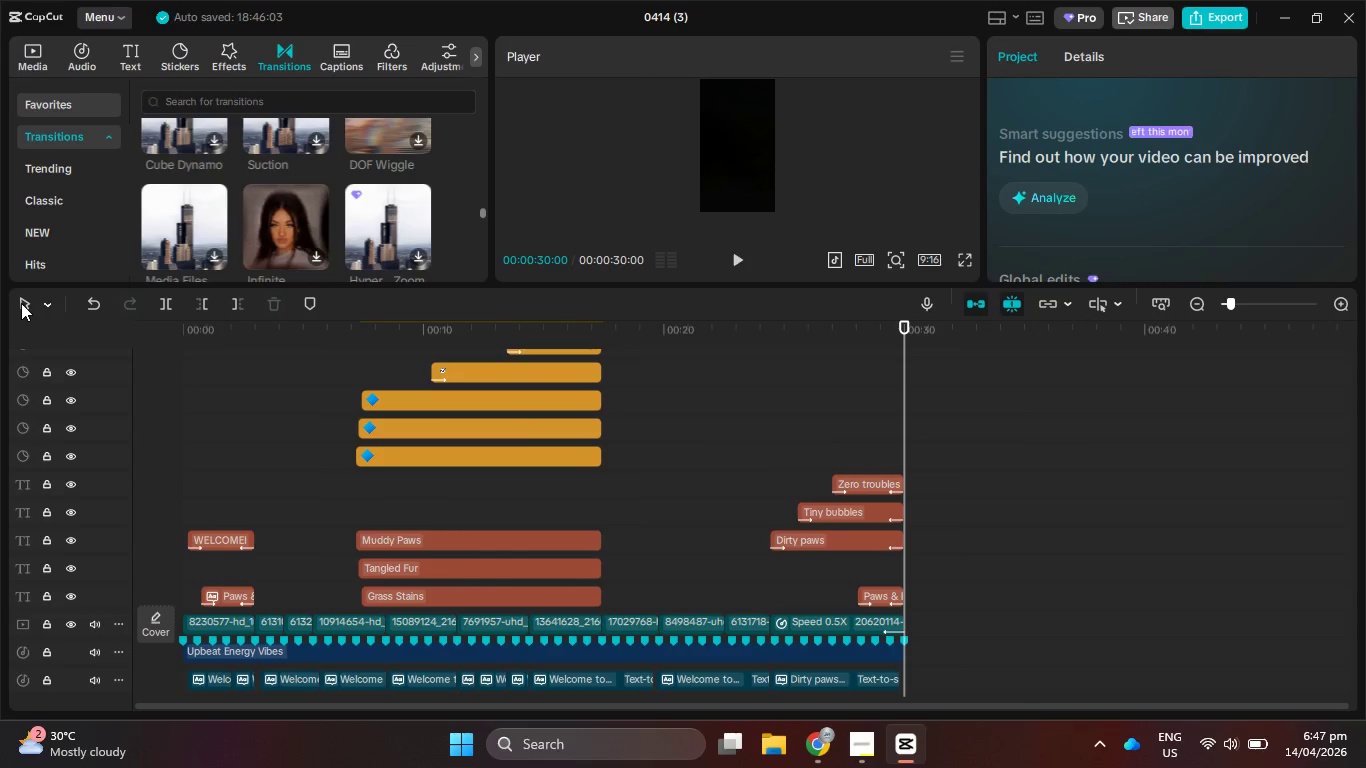 
left_click_drag(start_coordinate=[21, 303], to_coordinate=[52, 303])
 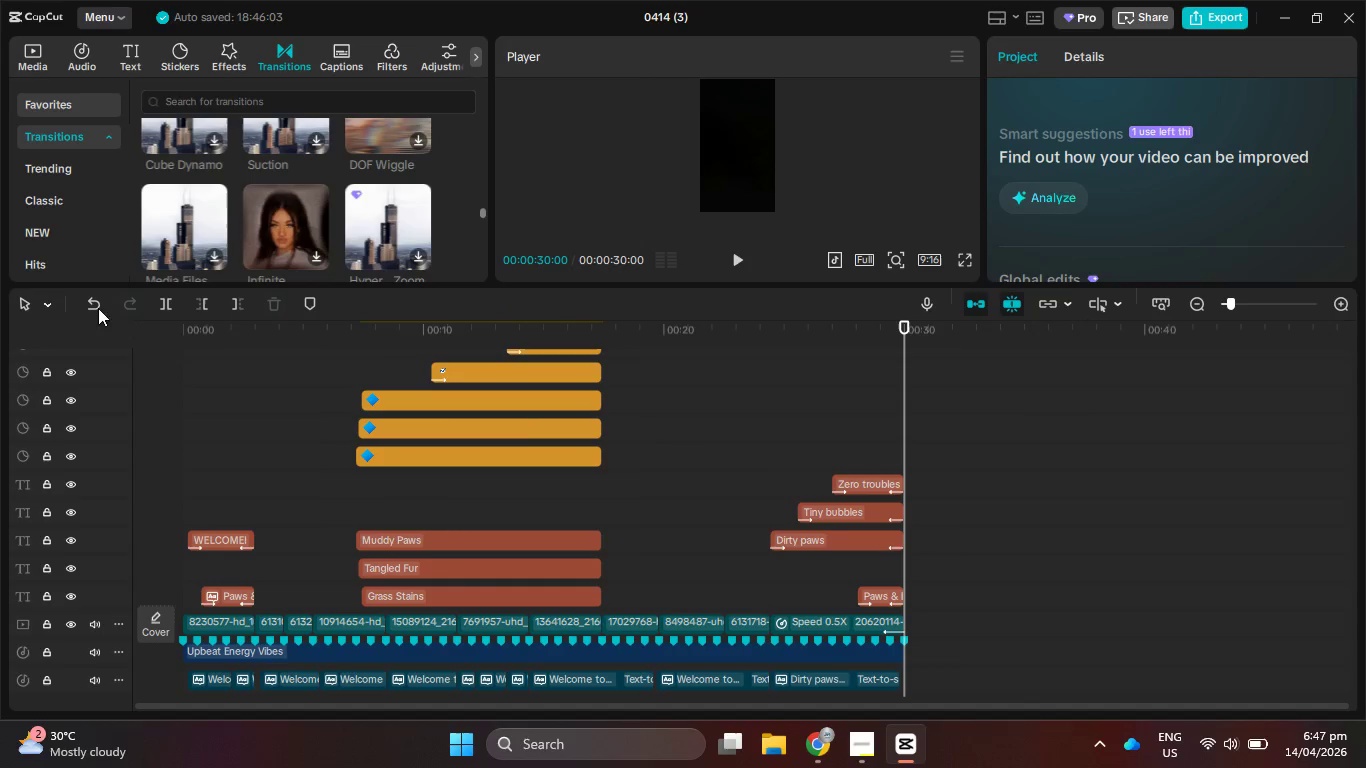 
left_click_drag(start_coordinate=[409, 303], to_coordinate=[388, 316])
 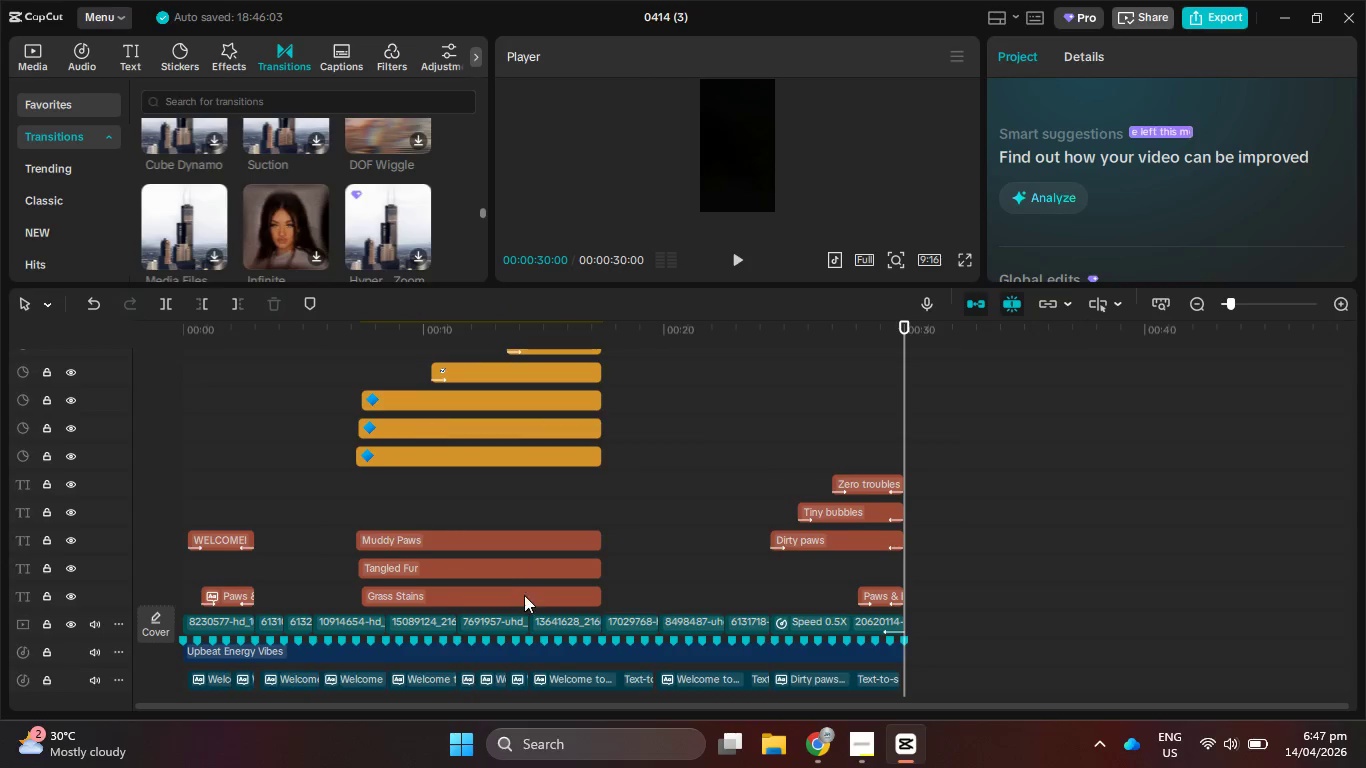 
scroll: coordinate [675, 470], scroll_direction: up, amount: 6.0
 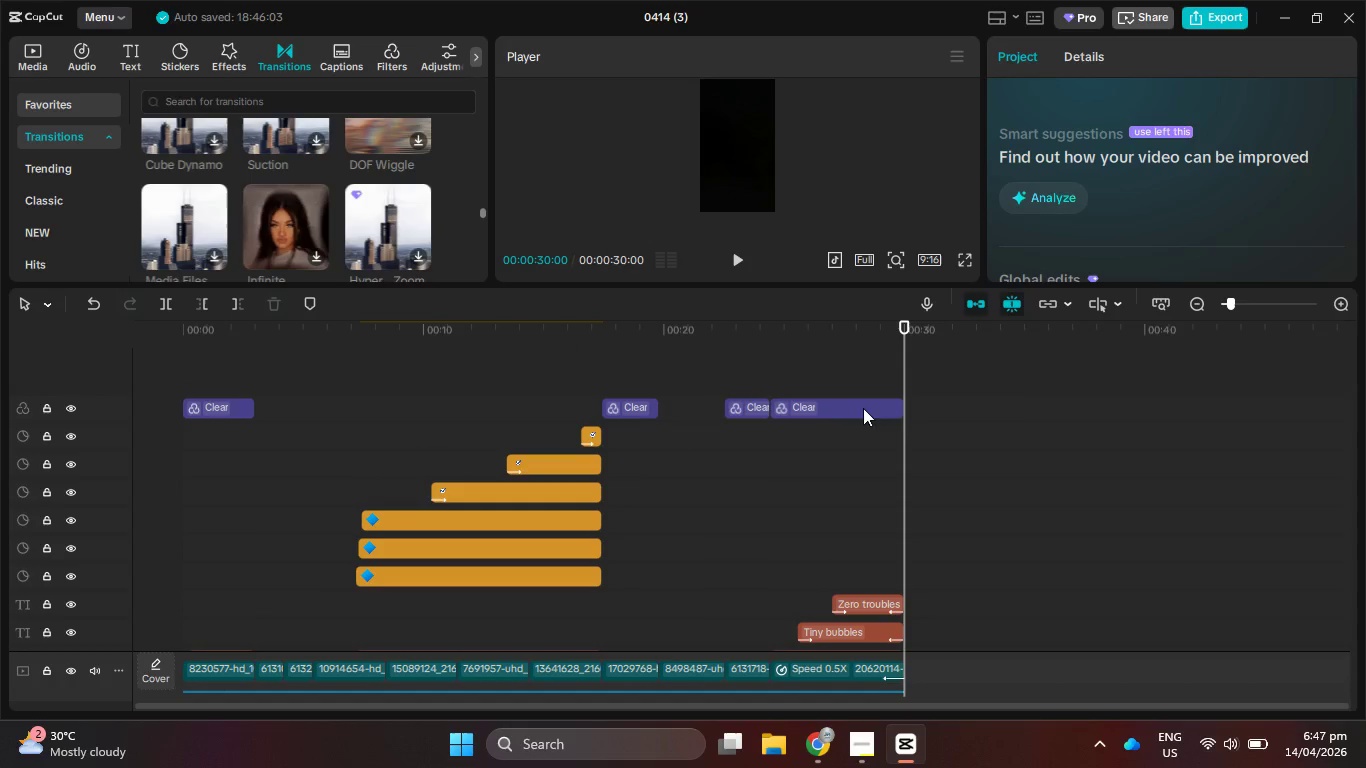 
scroll: coordinate [899, 429], scroll_direction: down, amount: 4.0
 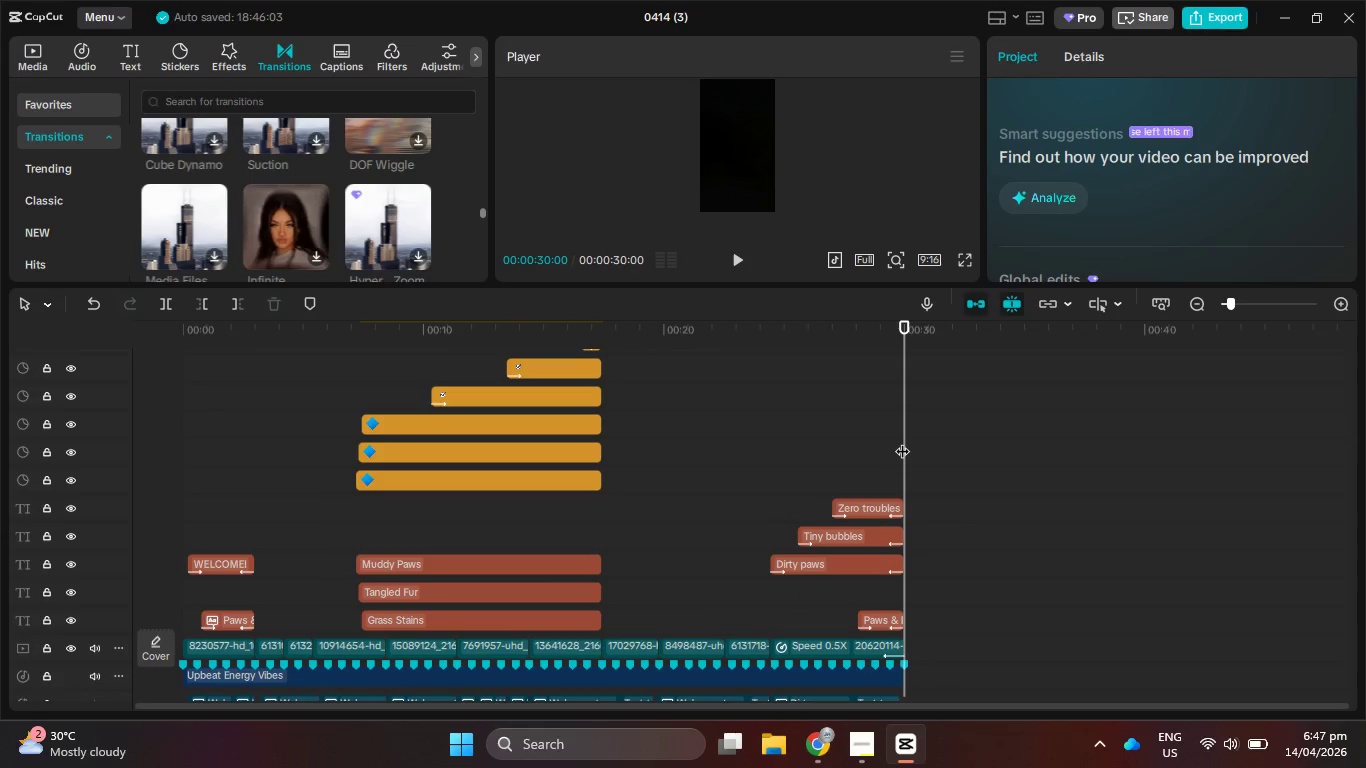 
hold_key(key=ControlLeft, duration=2.02)
scroll: coordinate [879, 477], scroll_direction: up, amount: 6.0
 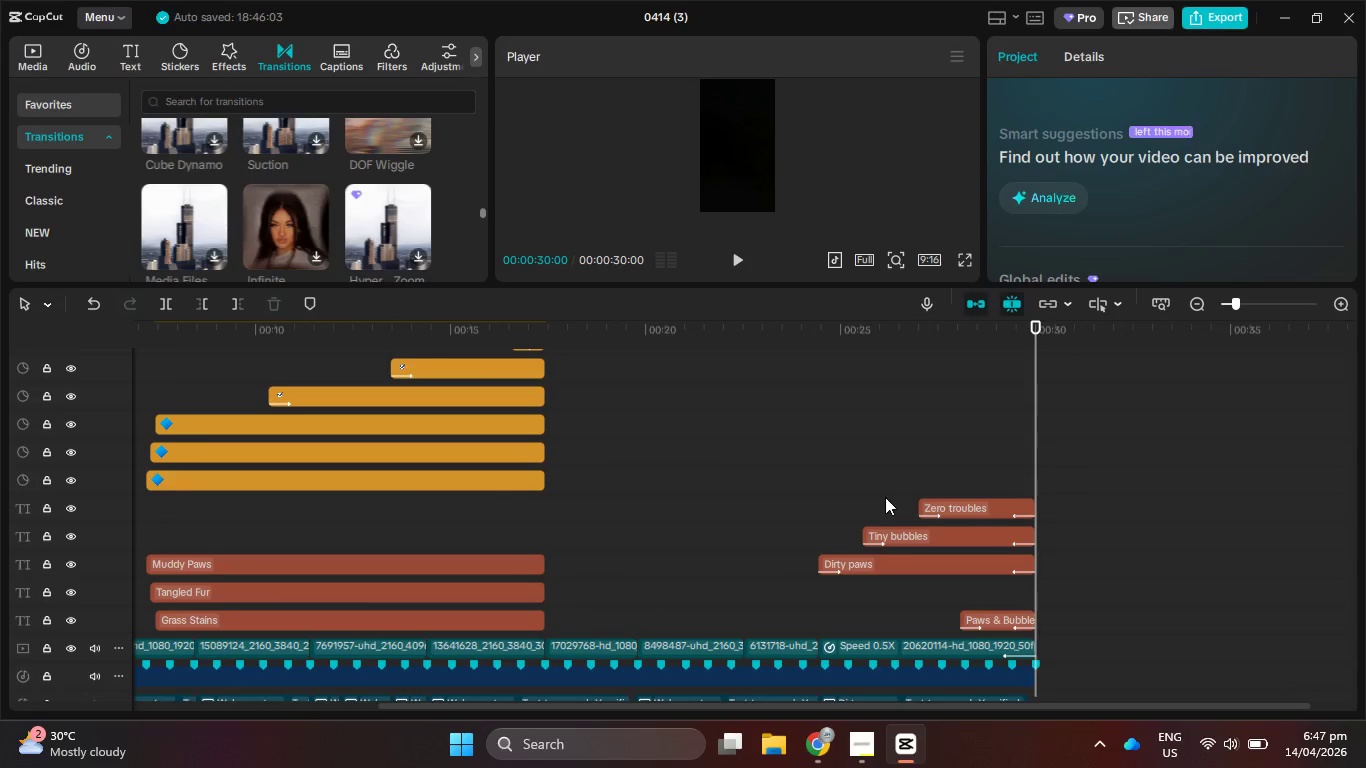 
hold_key(key=ControlLeft, duration=0.64)
 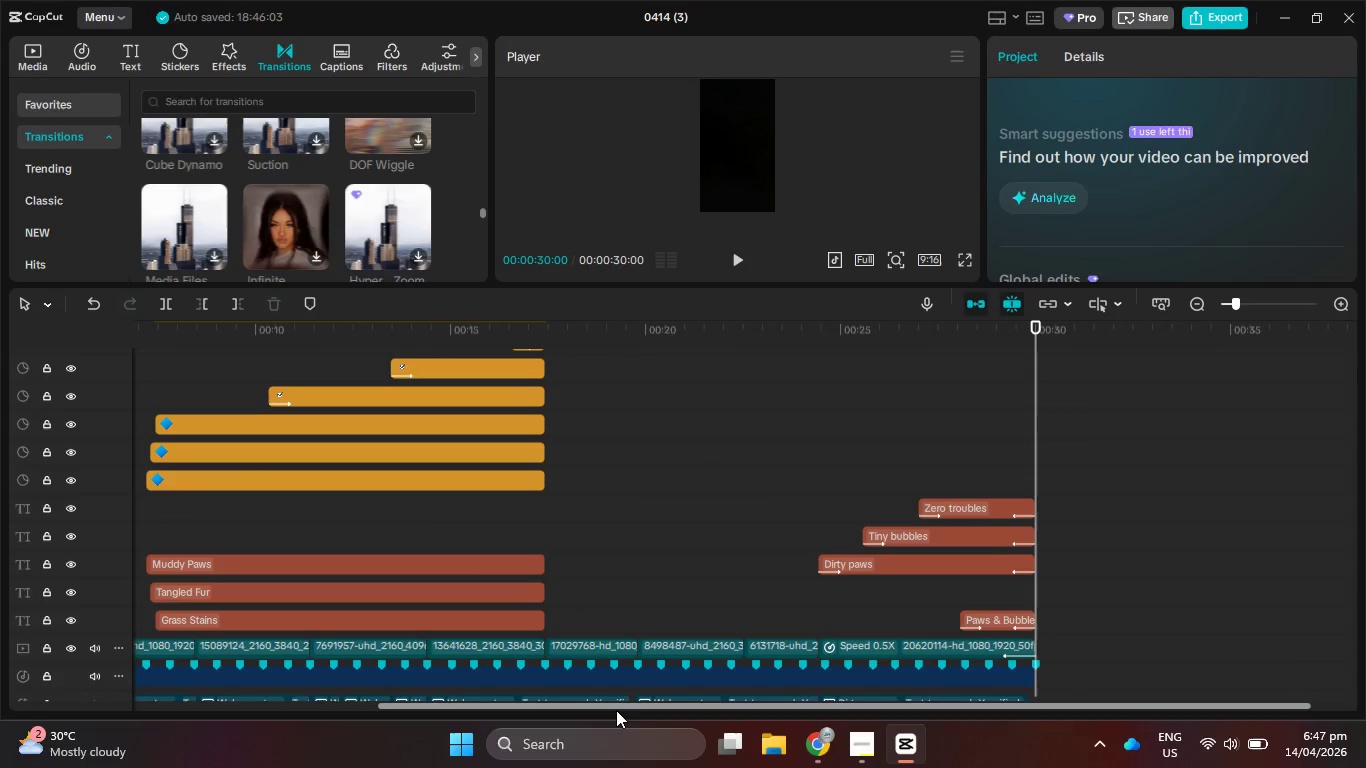 
left_click_drag(start_coordinate=[616, 710], to_coordinate=[277, 681])